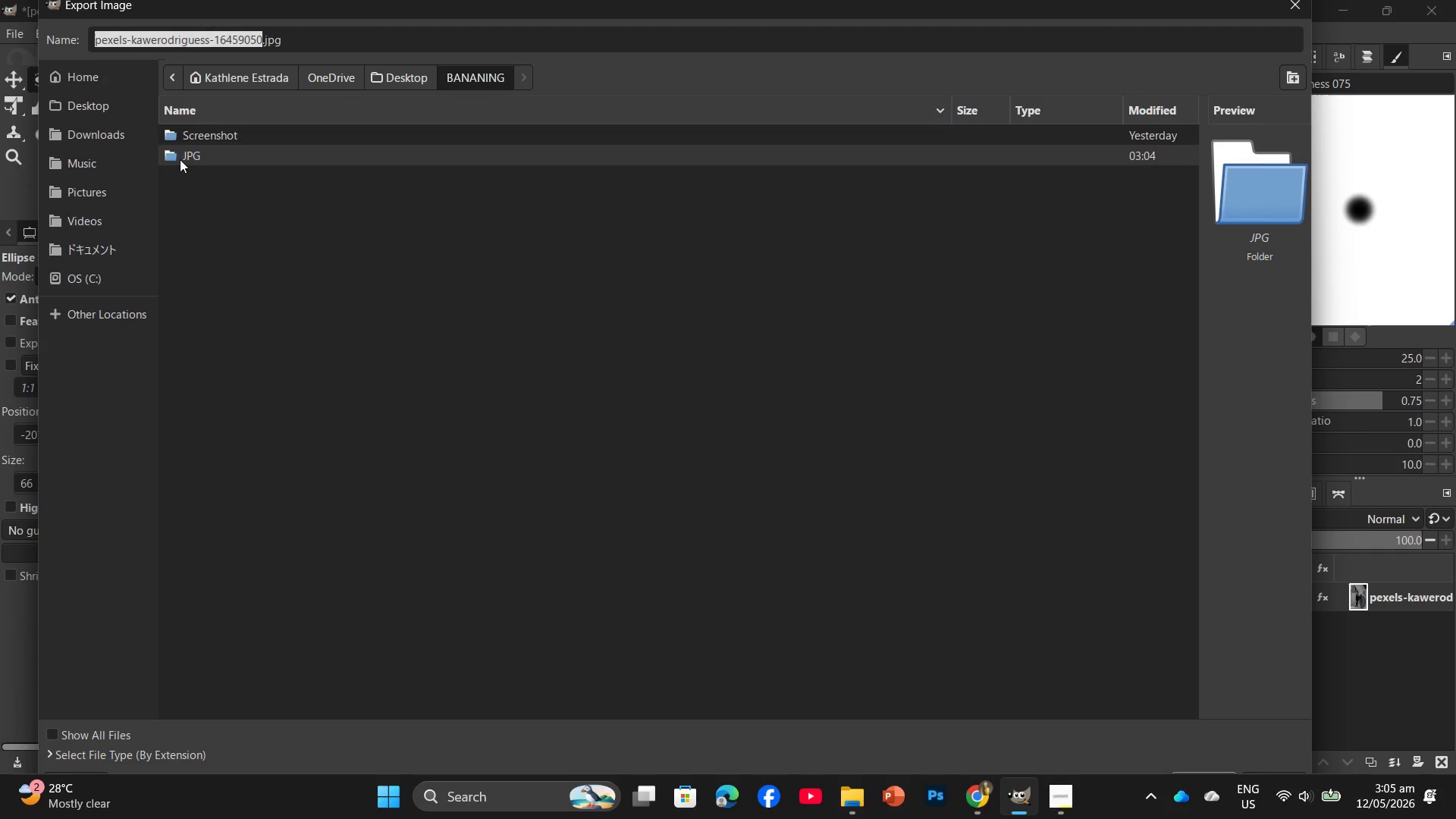 
triple_click([180, 159])
 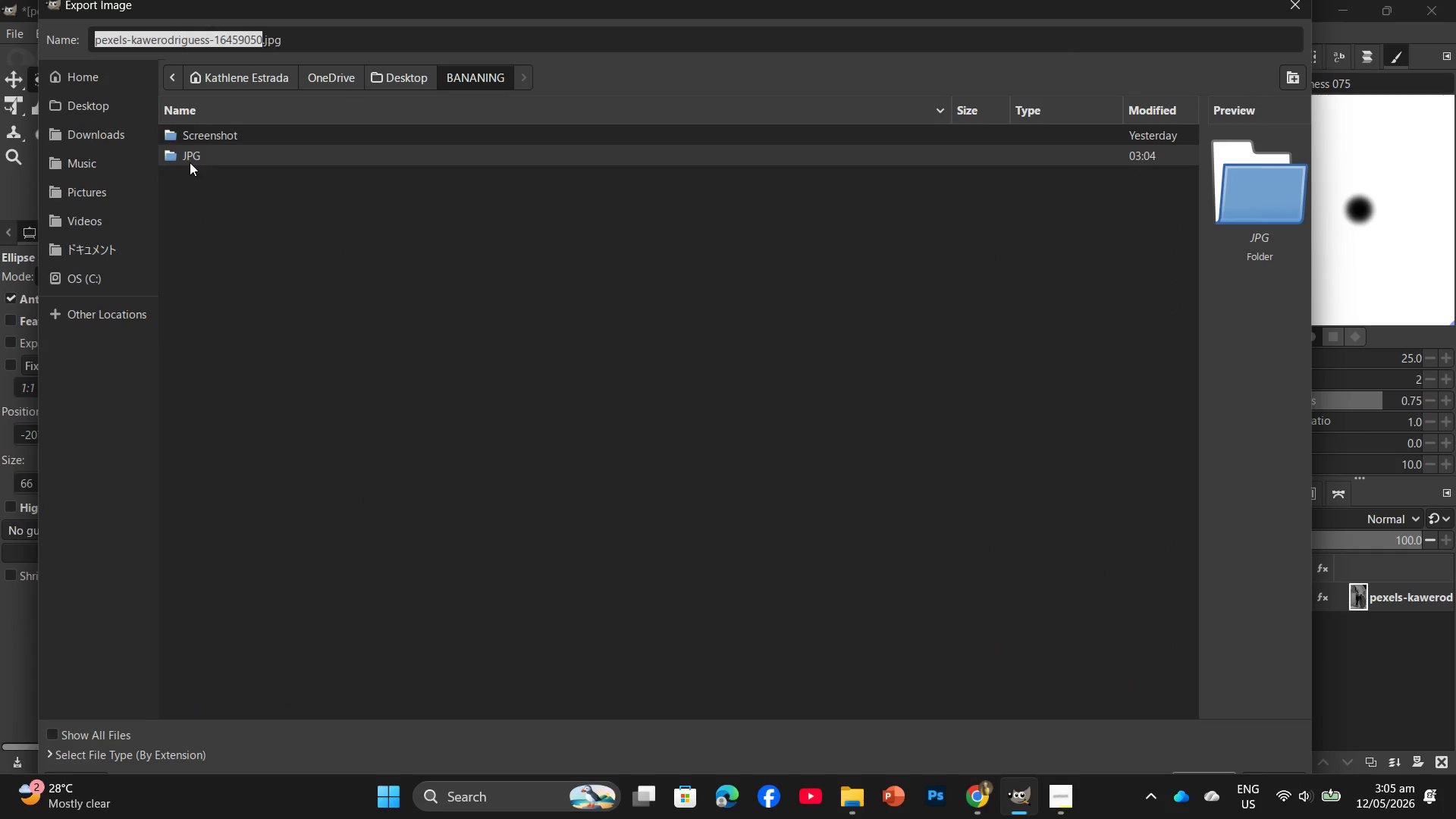 
double_click([192, 158])
 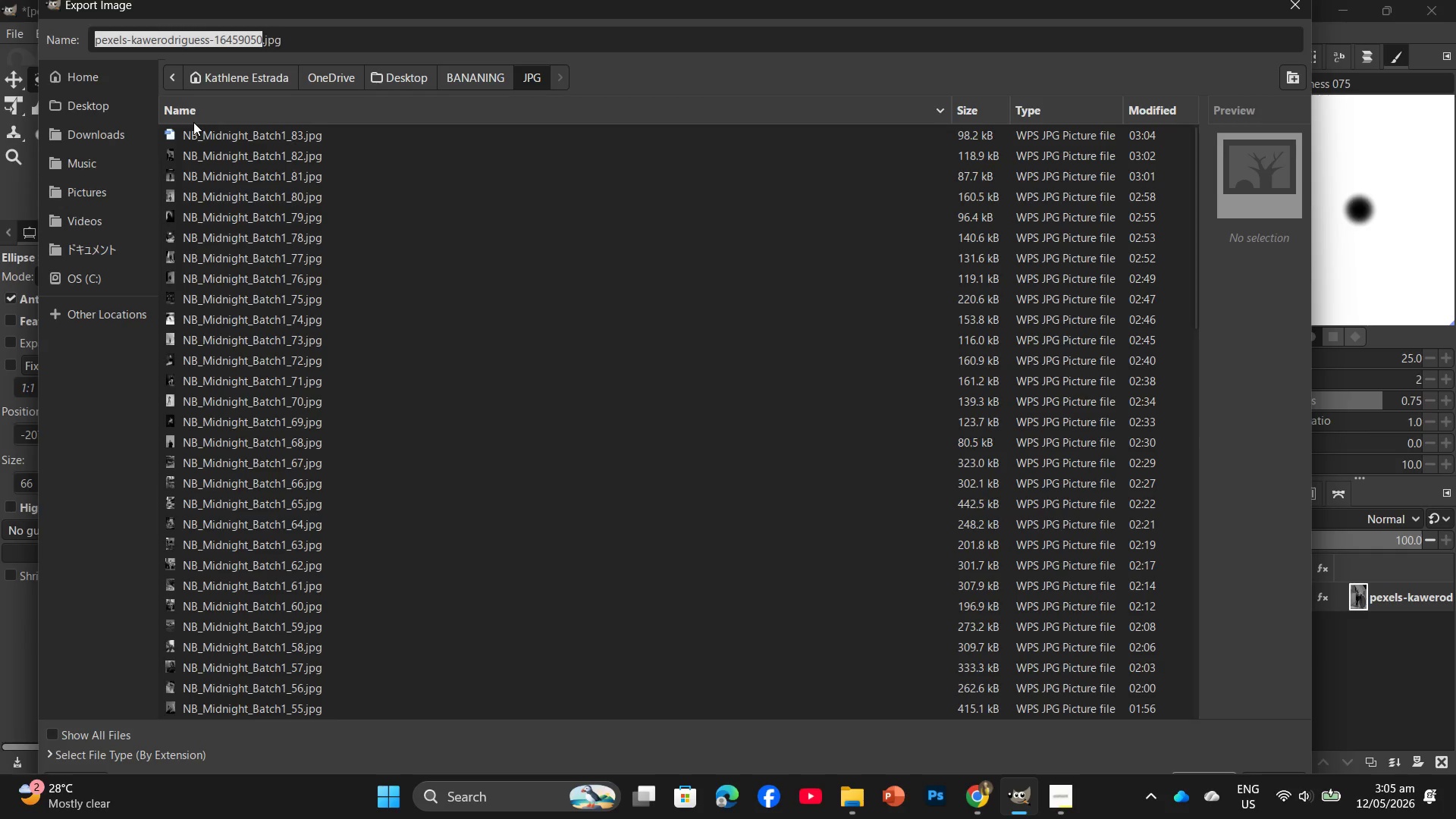 
left_click([193, 128])
 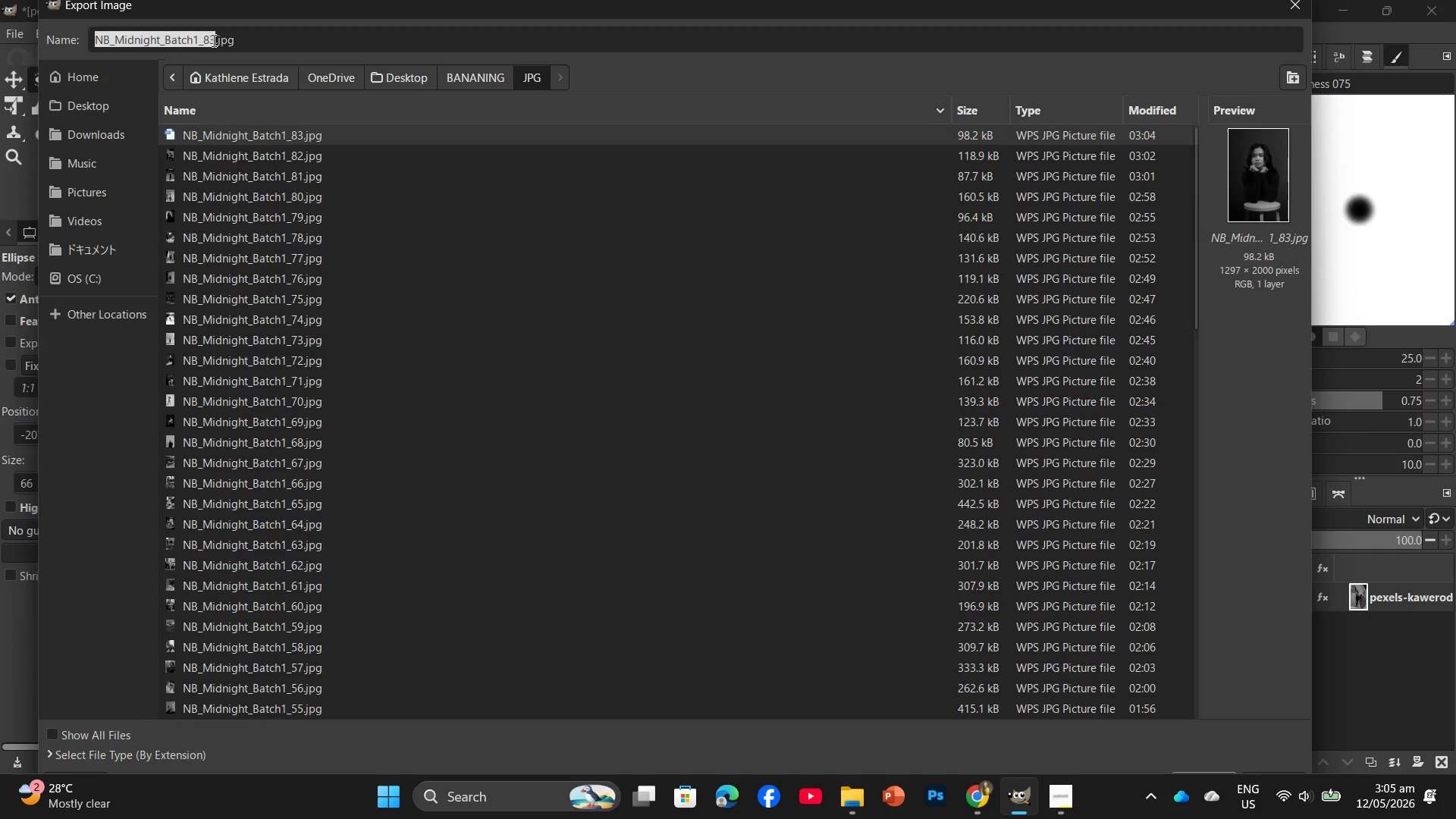 
left_click([212, 40])
 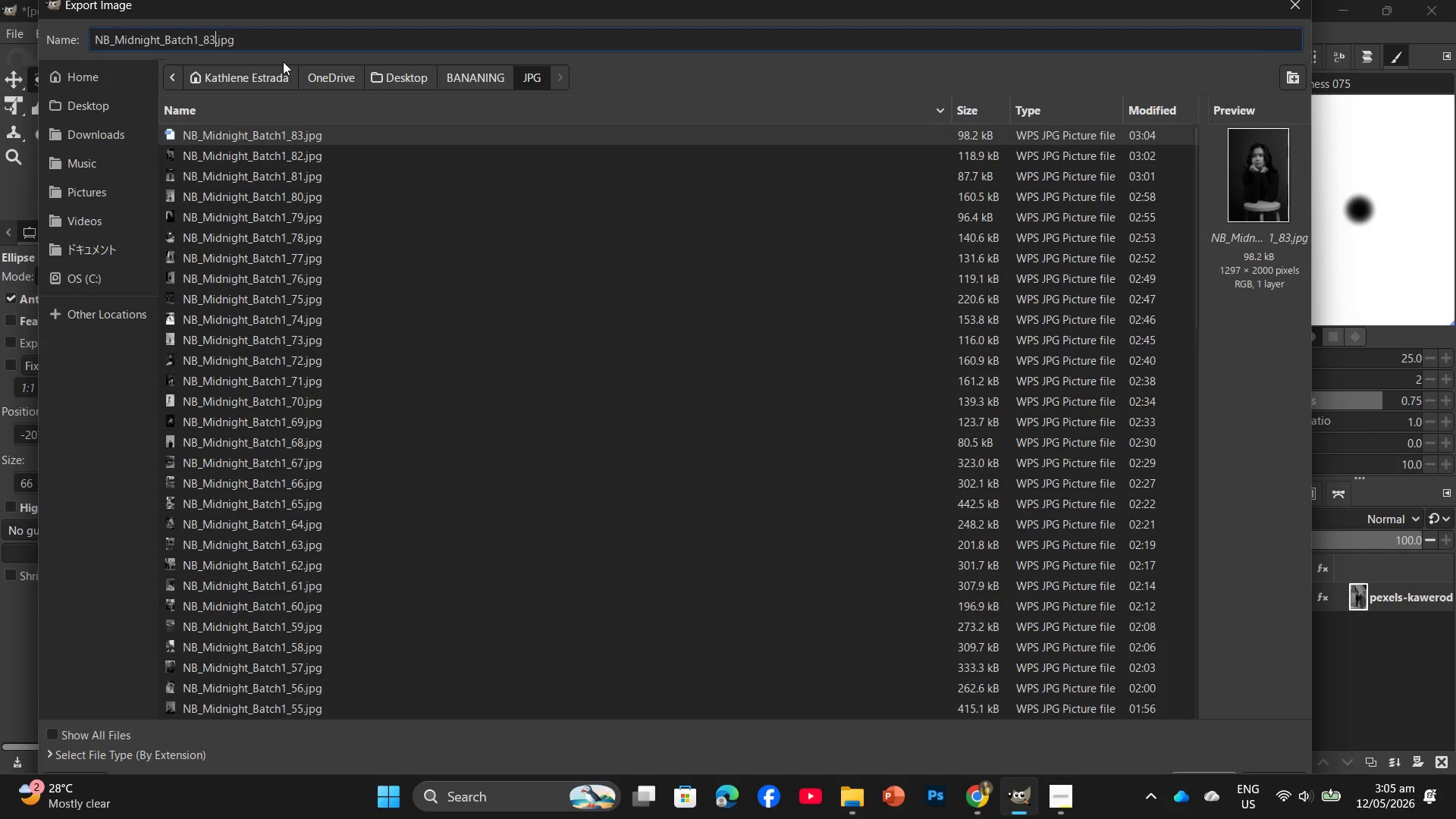 
key(Backspace)
 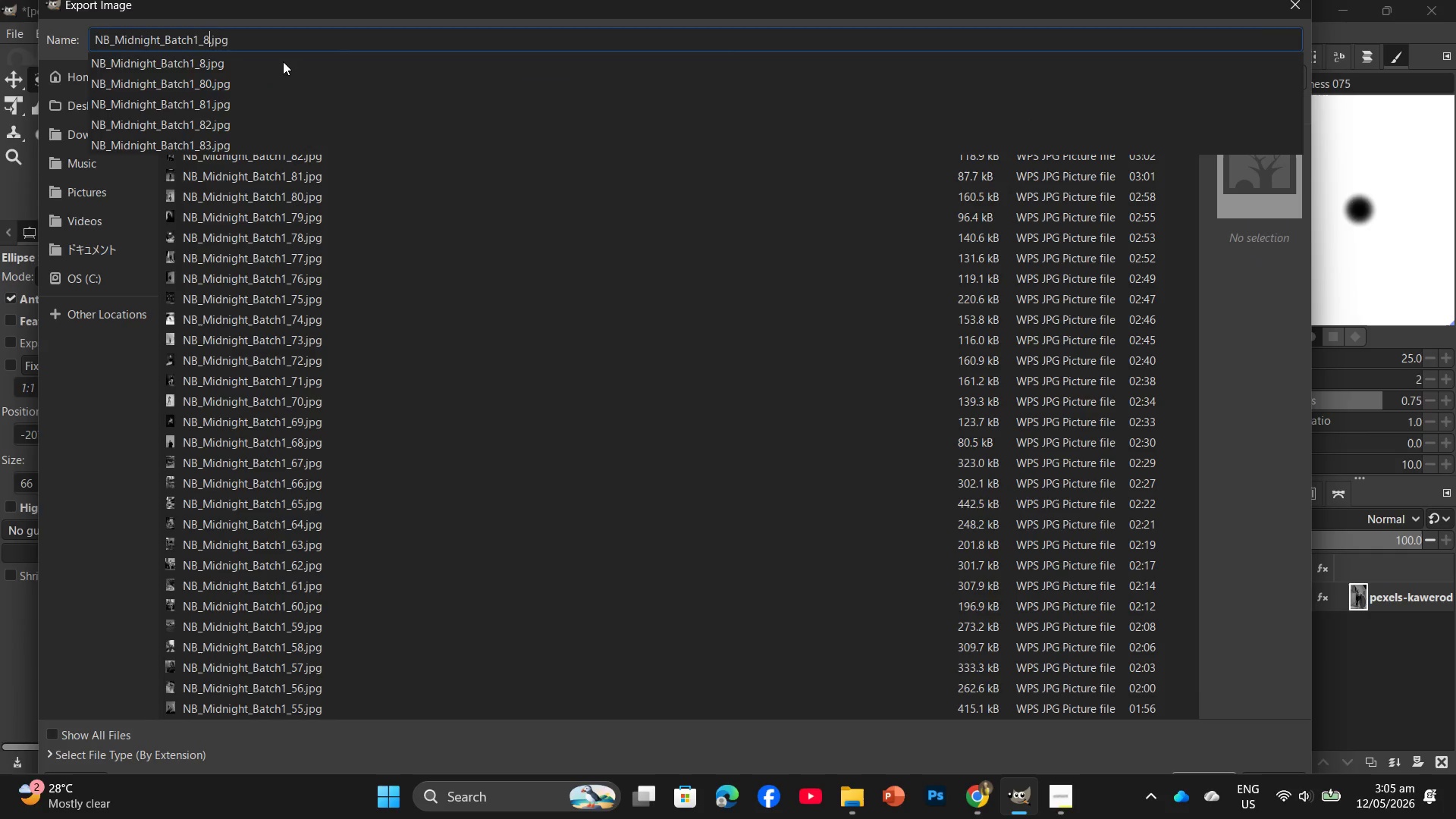 
key(Numpad4)
 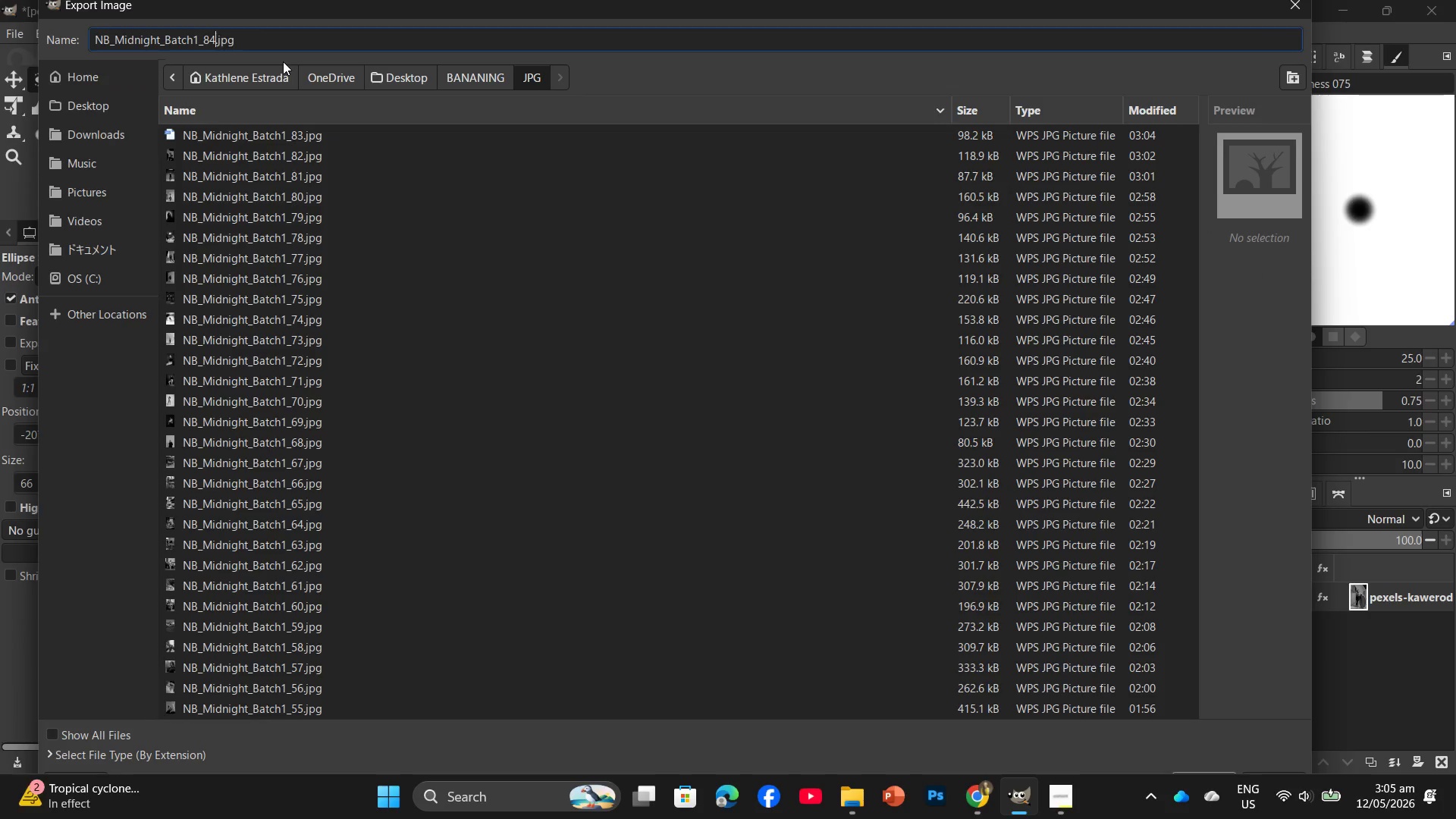 
key(Enter)
 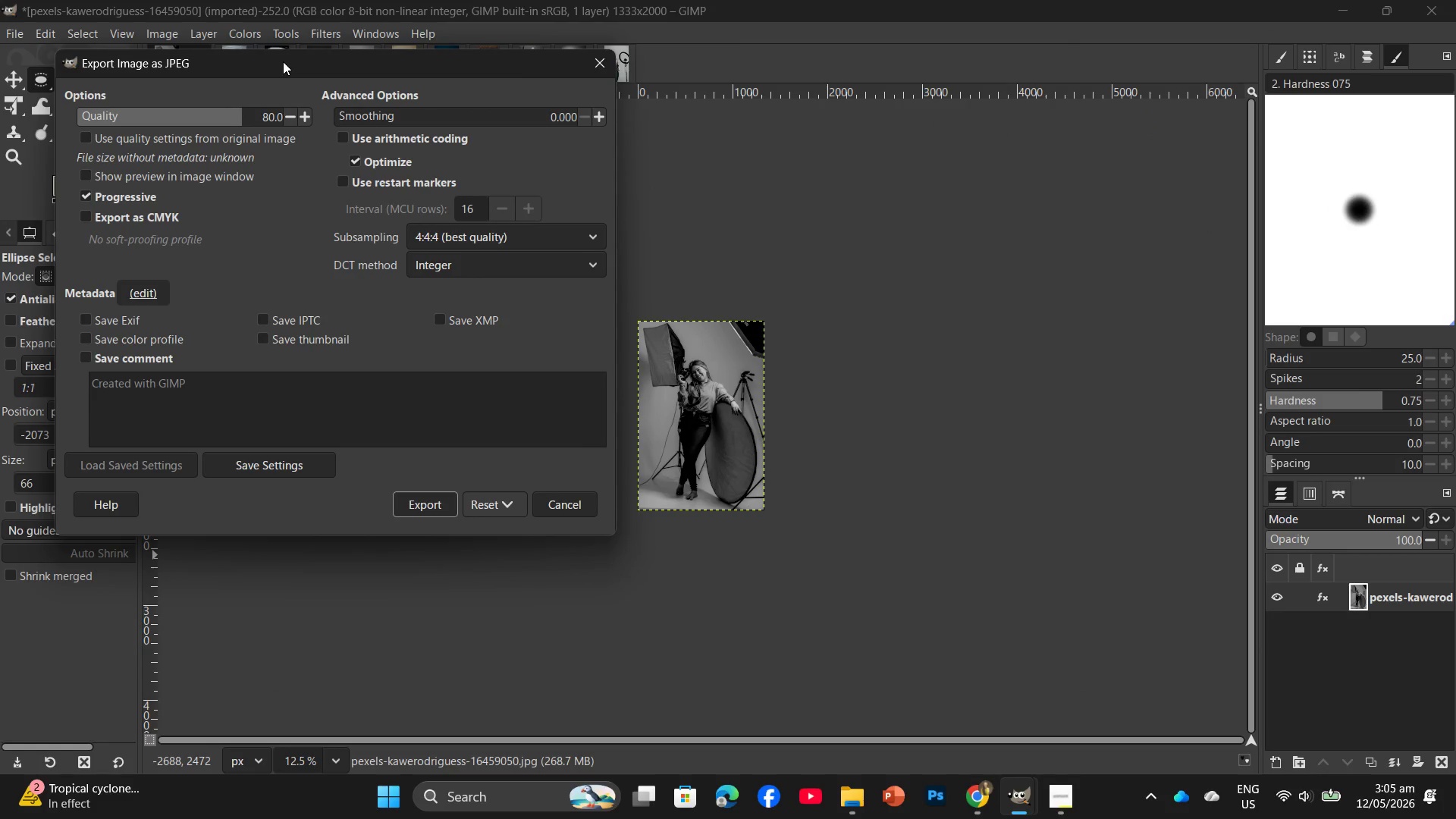 
left_click([411, 495])
 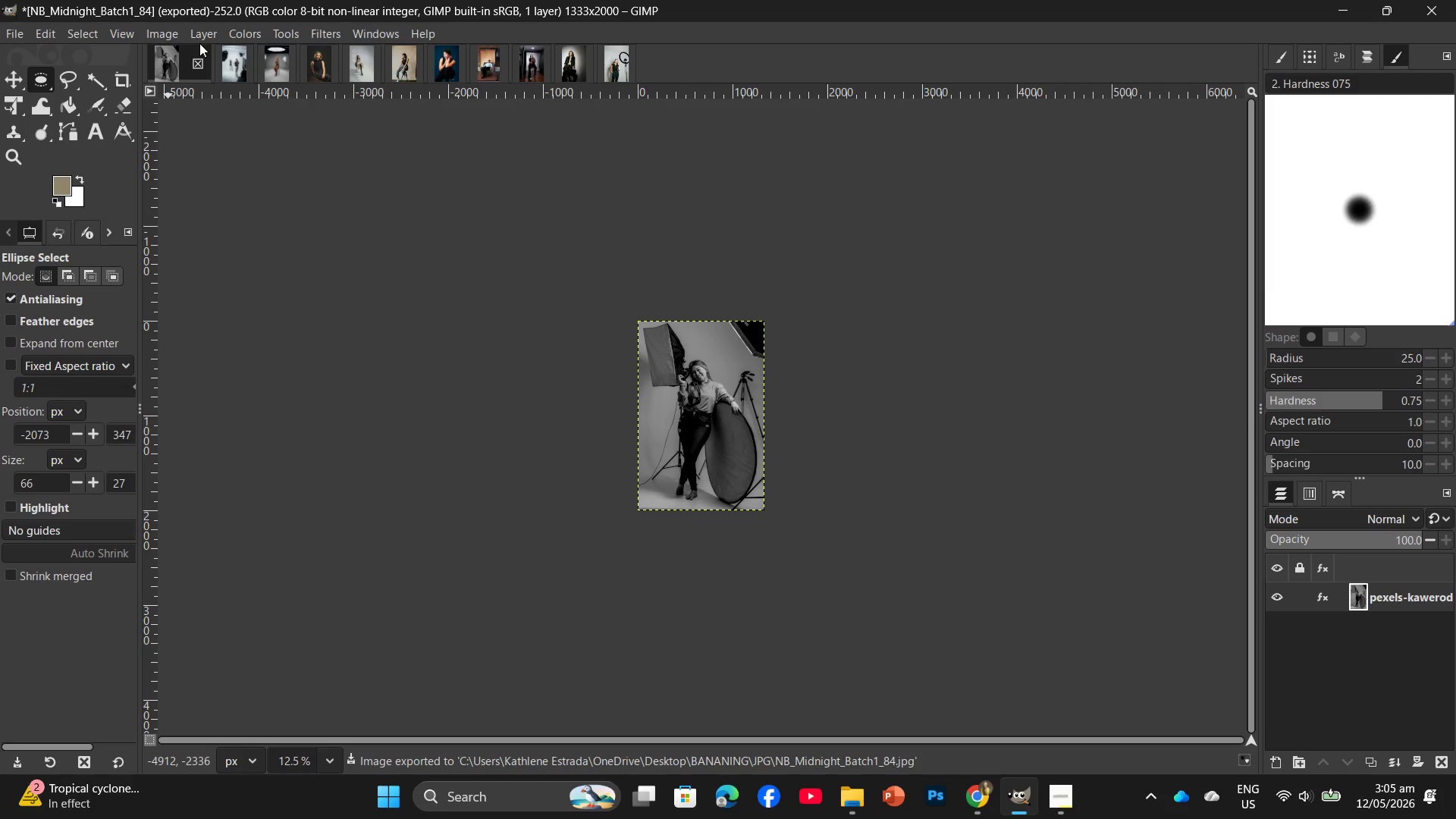 
wait(7.0)
 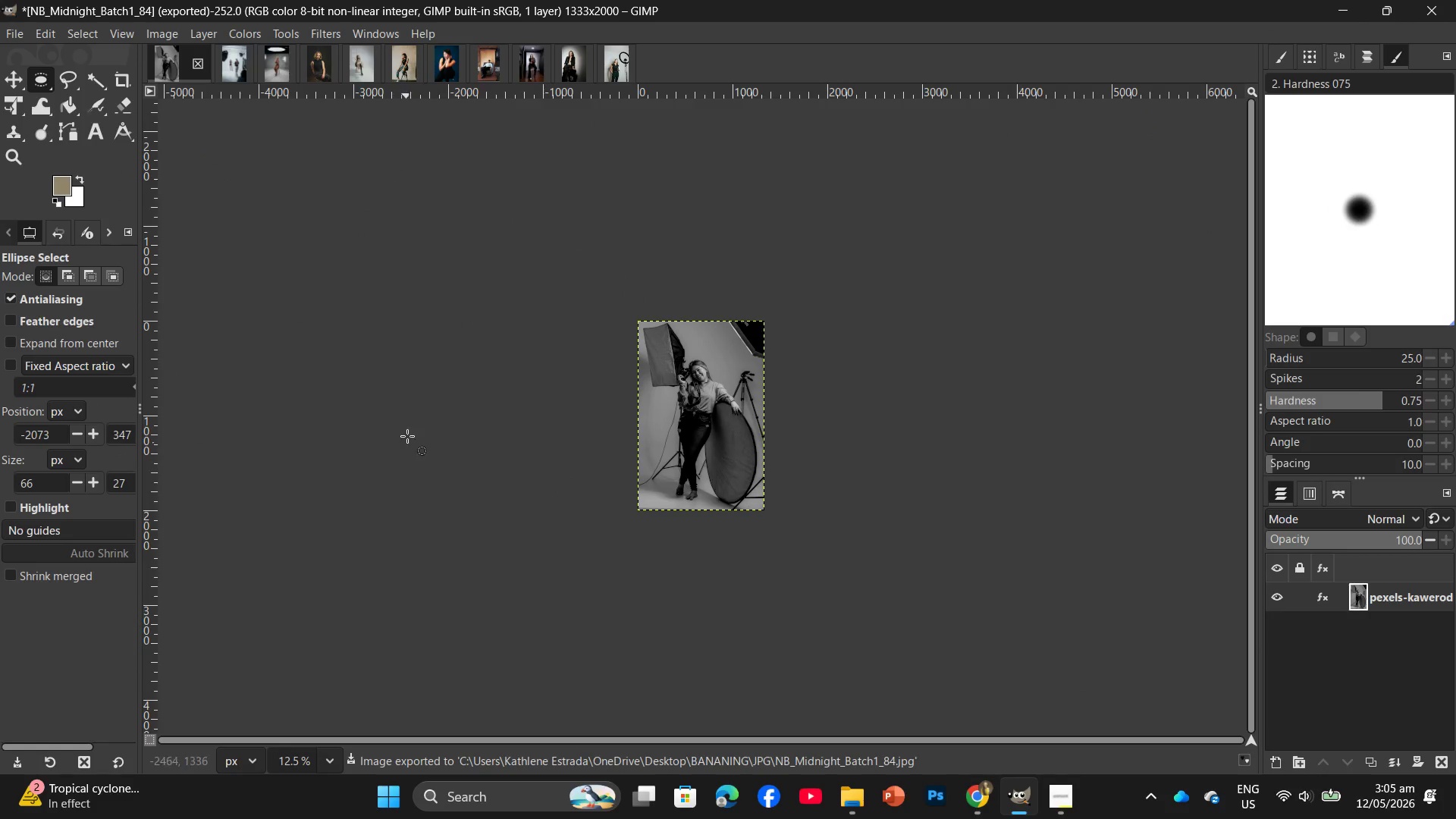 
left_click([863, 804])
 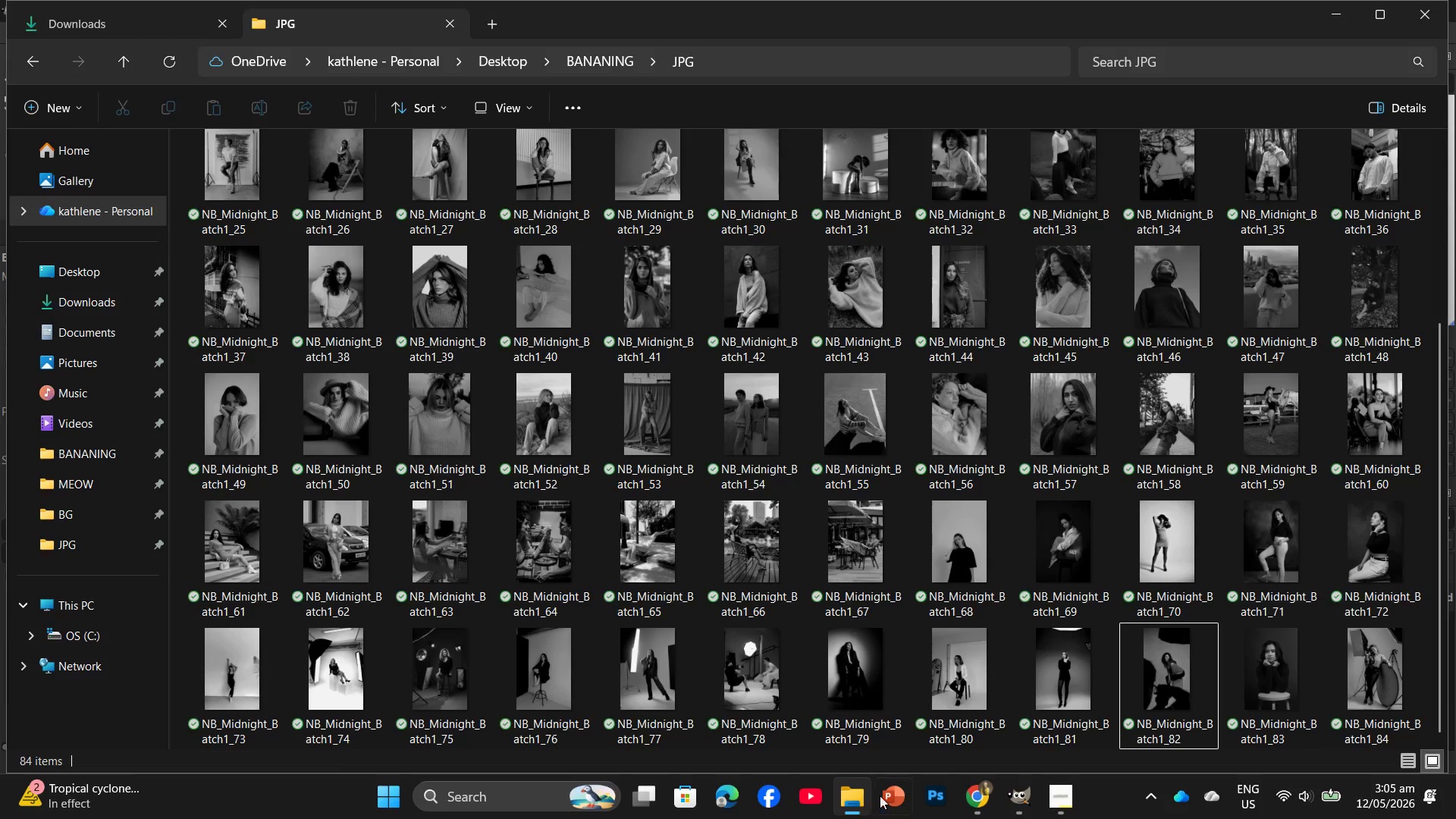 
scroll: coordinate [1074, 608], scroll_direction: down, amount: 4.0
 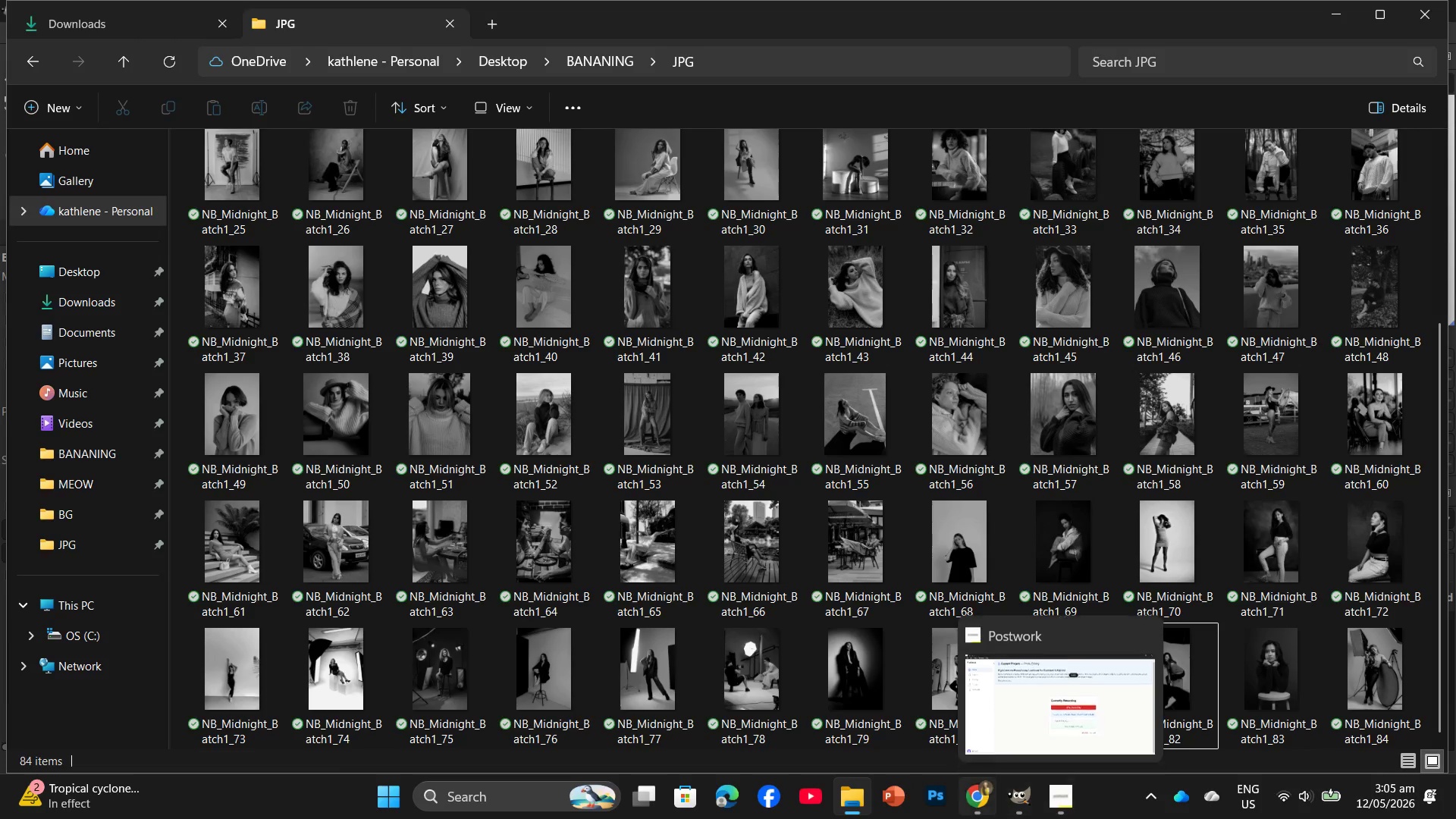 
left_click([1006, 799])
 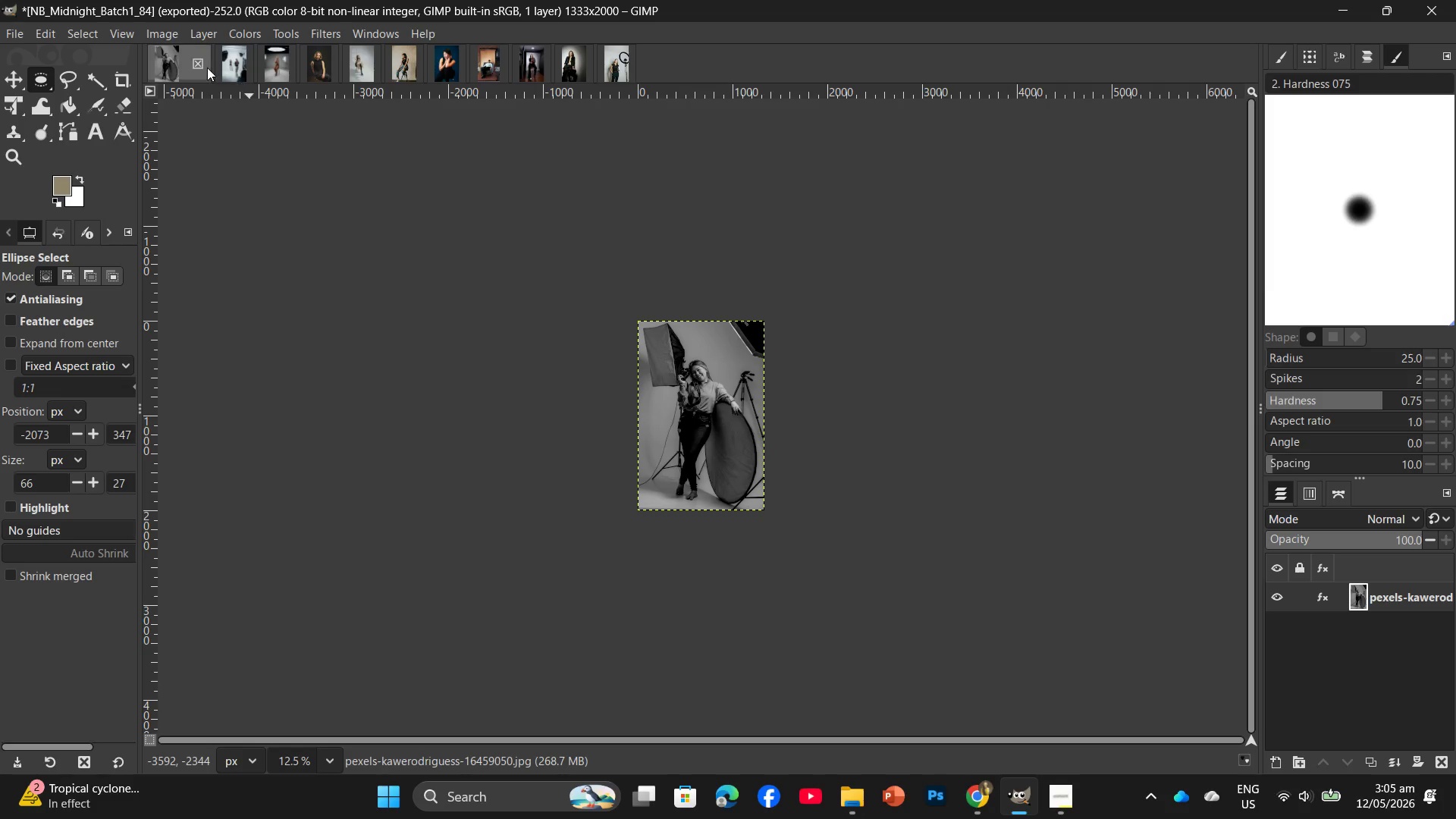 
left_click([193, 60])
 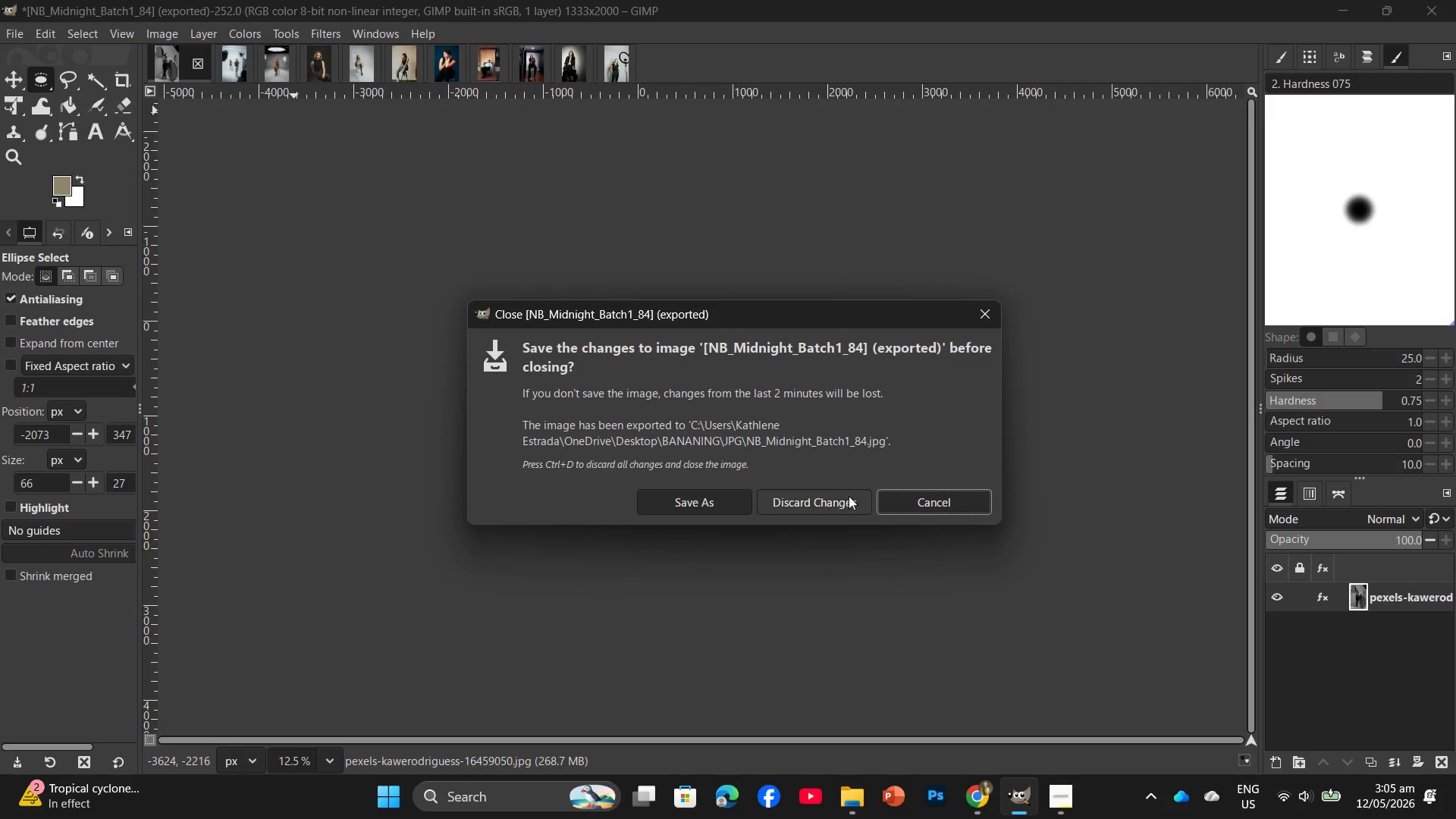 
left_click([846, 498])
 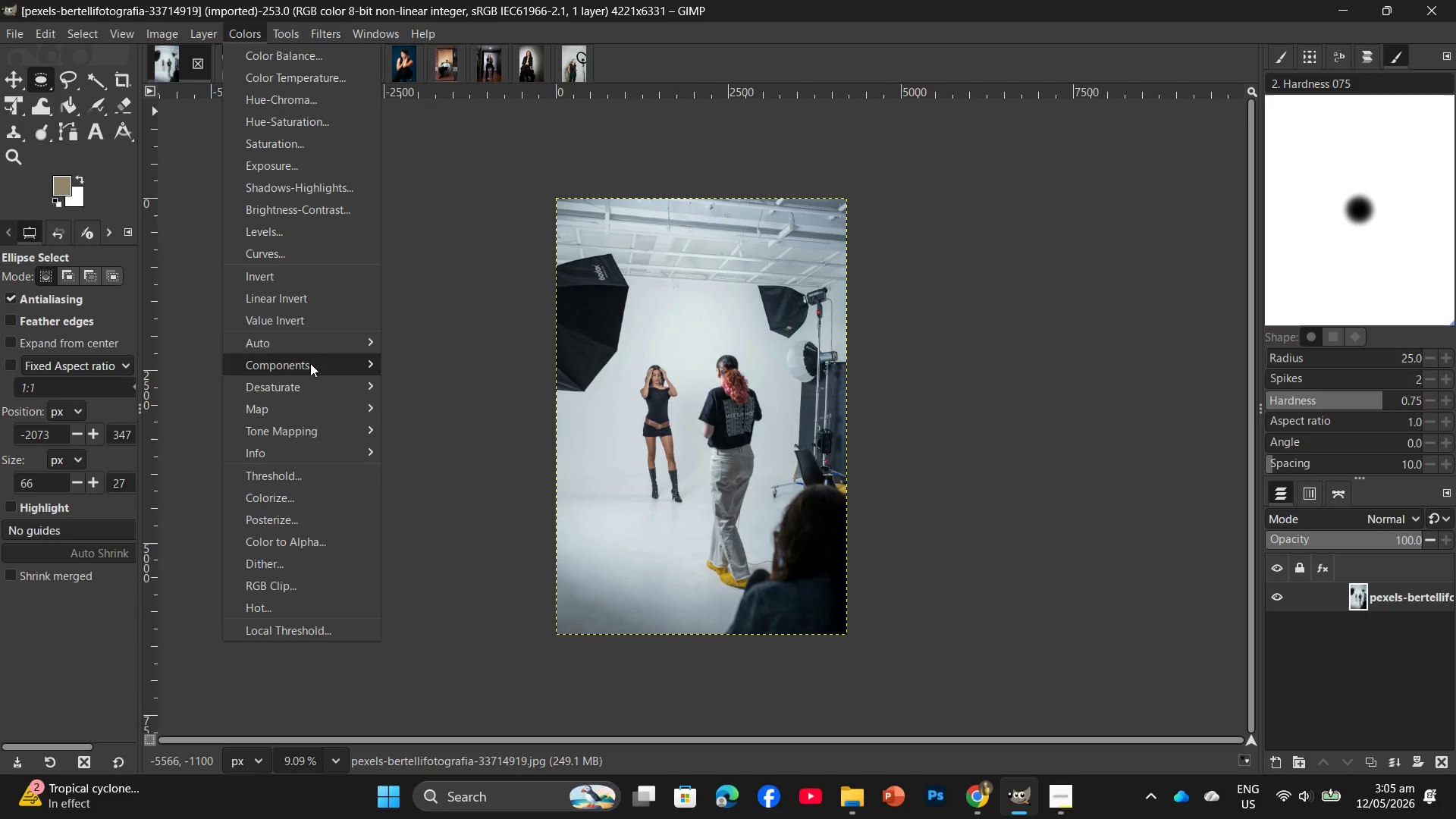 
wait(5.66)
 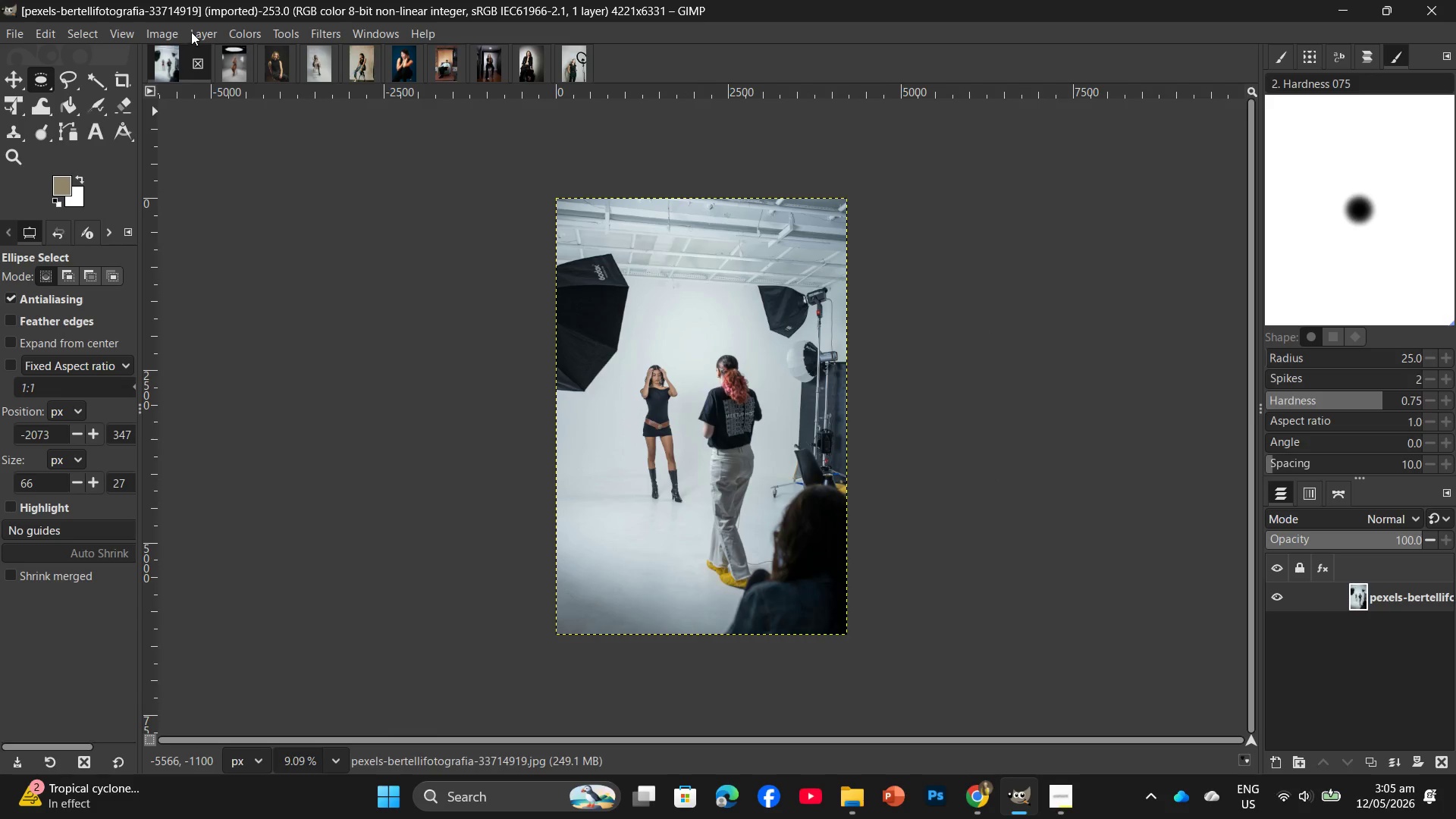 
left_click([447, 415])
 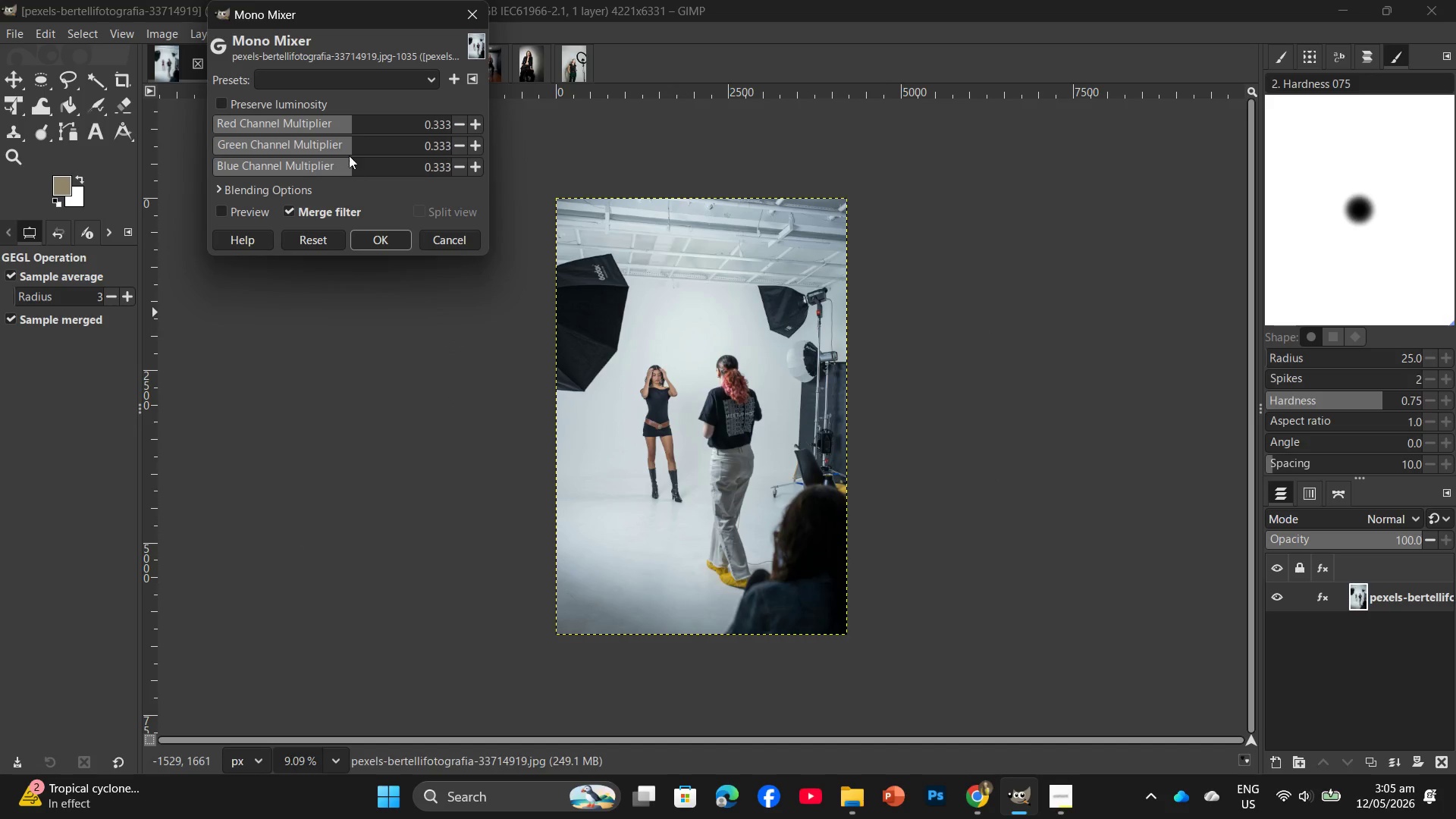 
left_click([349, 150])
 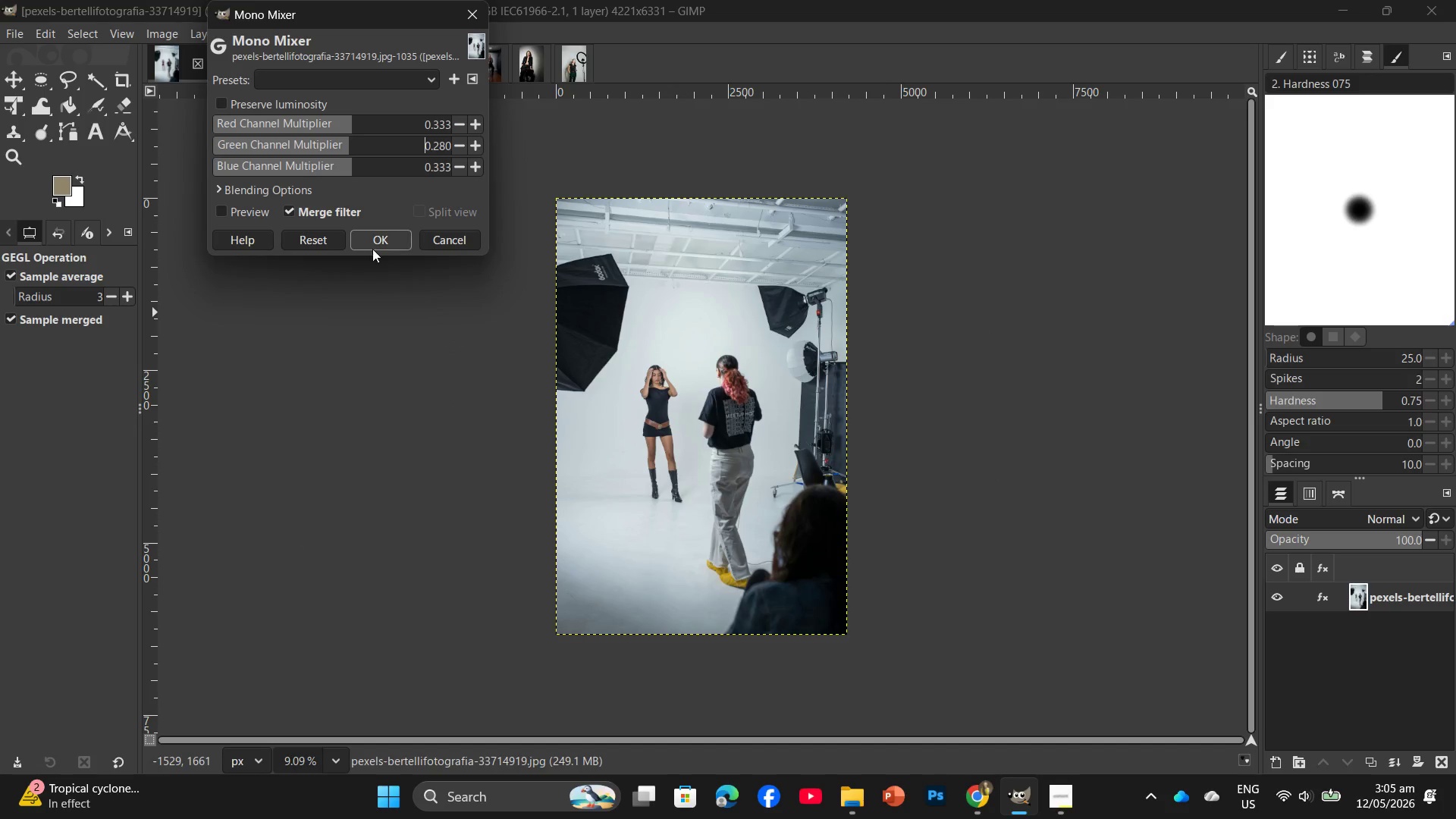 
left_click([373, 251])
 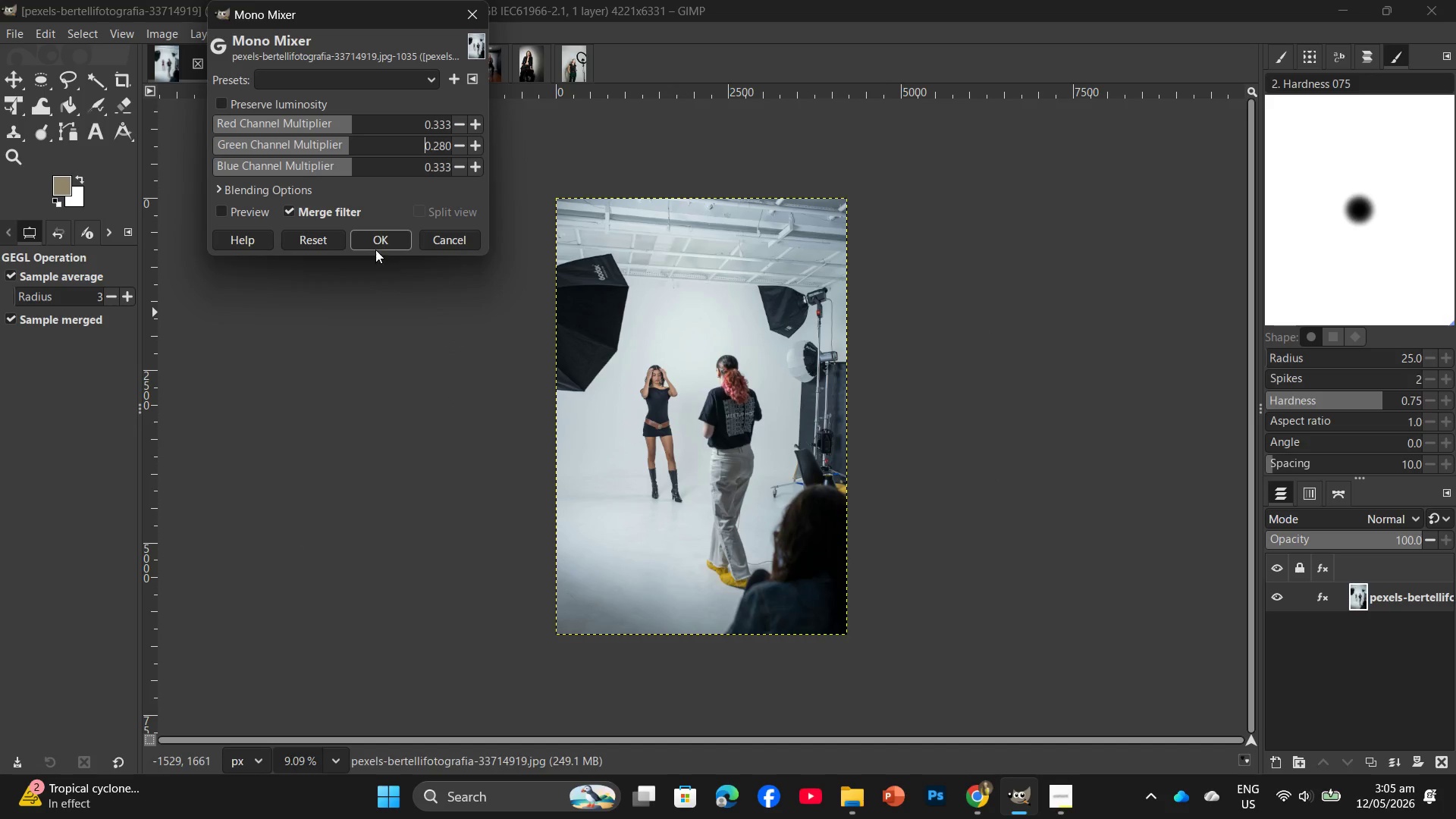 
left_click([376, 248])
 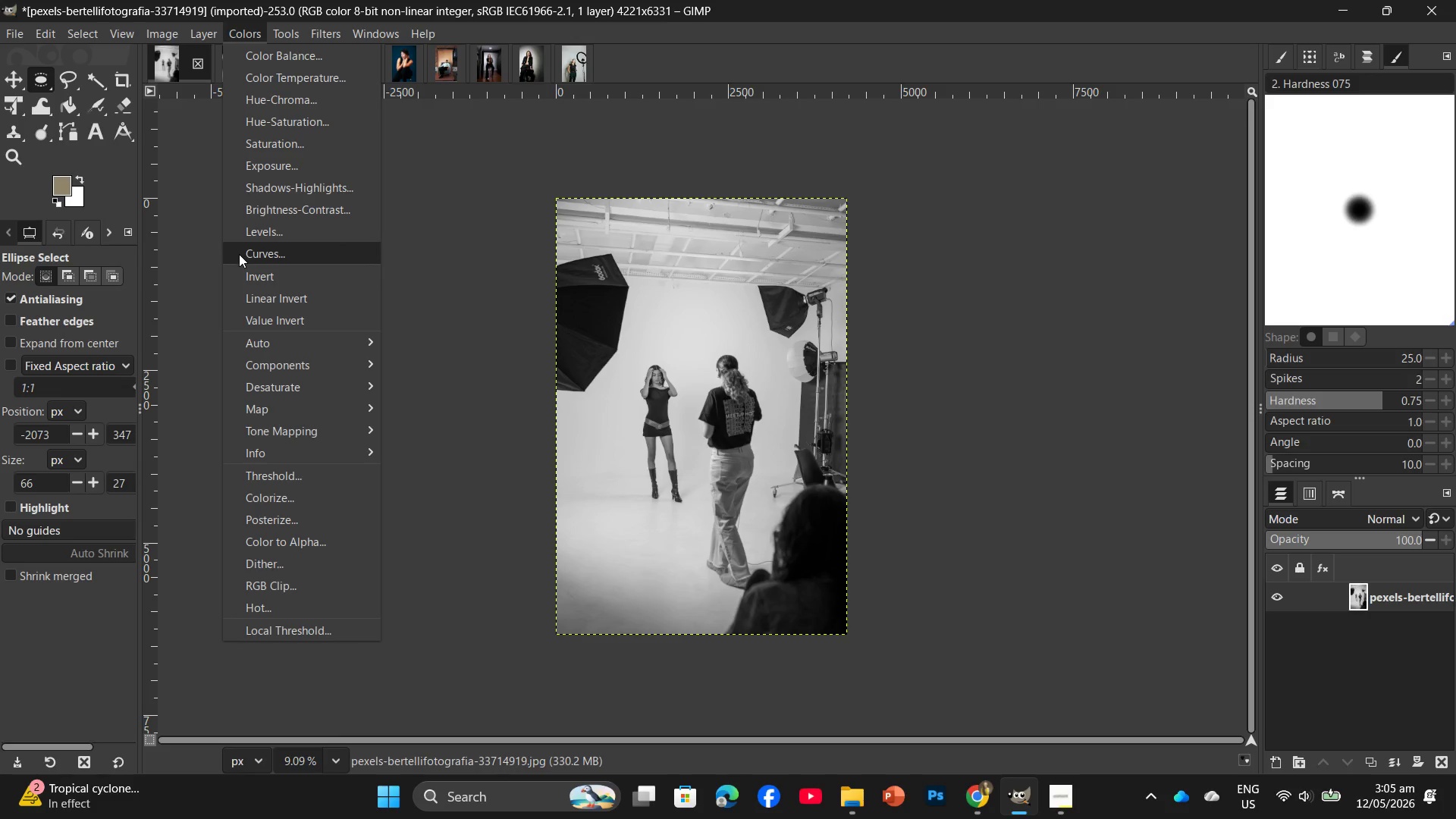 
left_click([271, 247])
 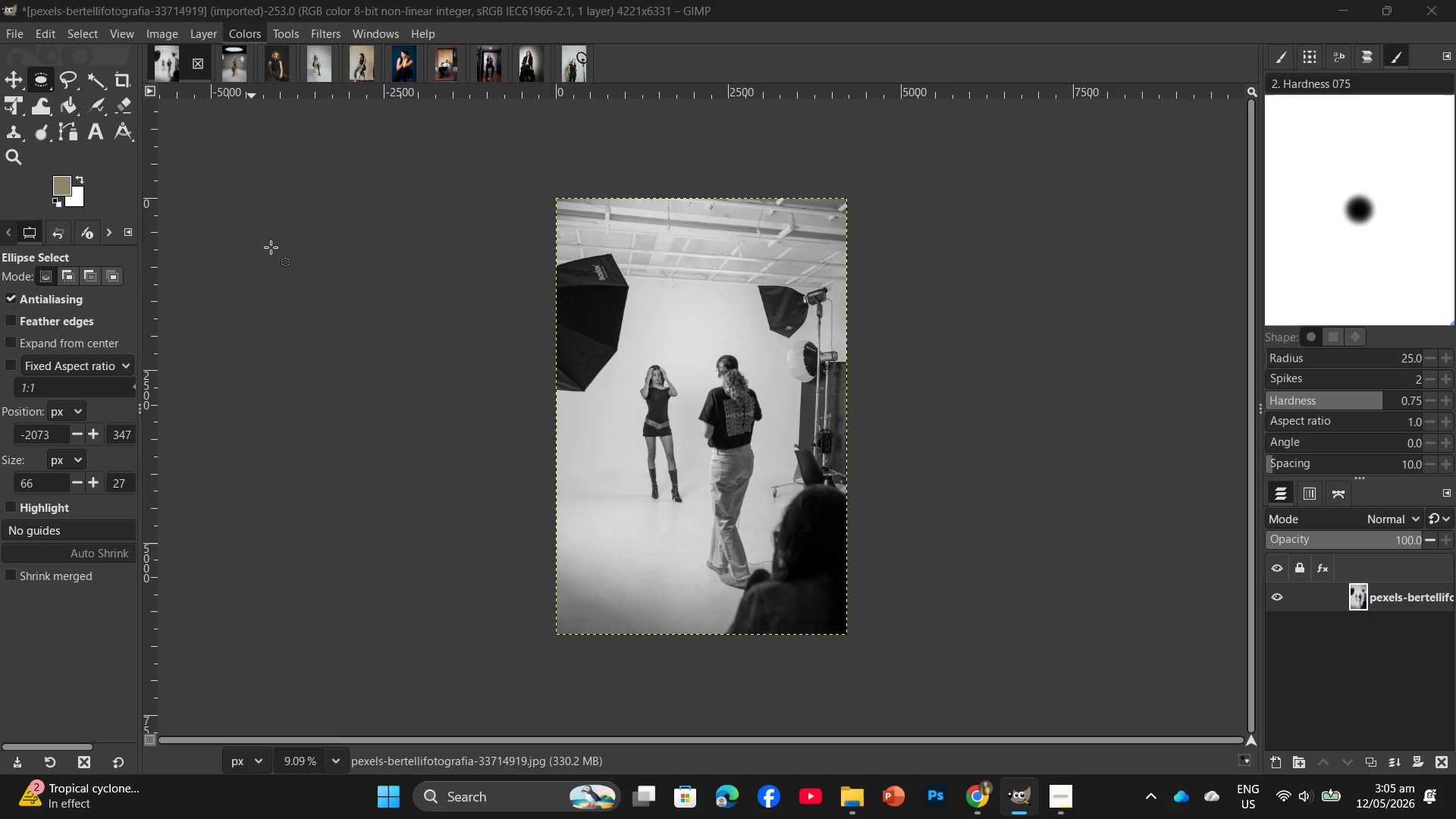 
left_click_drag(start_coordinate=[338, 231], to_coordinate=[340, 247])
 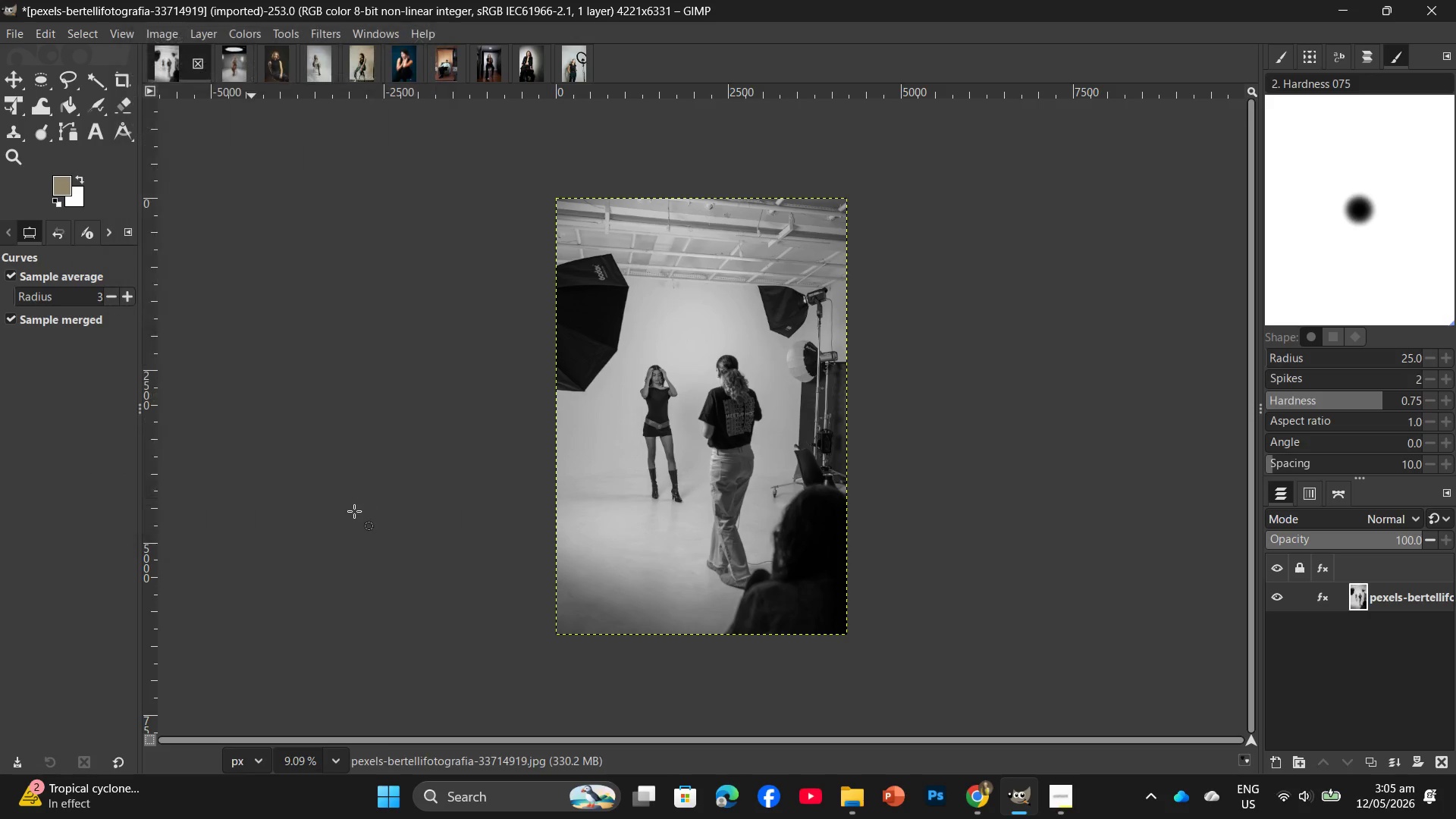 
left_click([199, 36])
 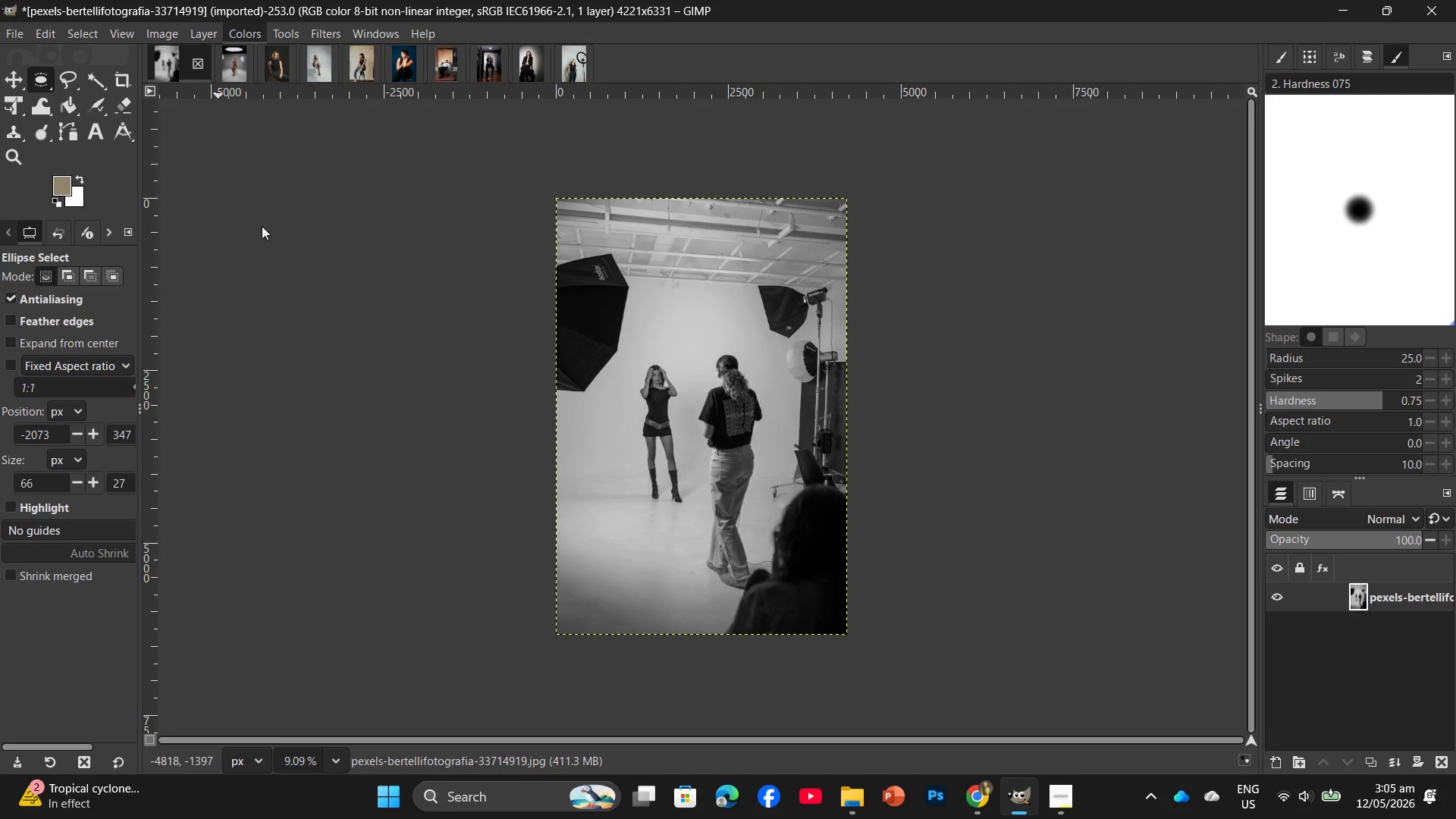 
left_click([82, 333])
 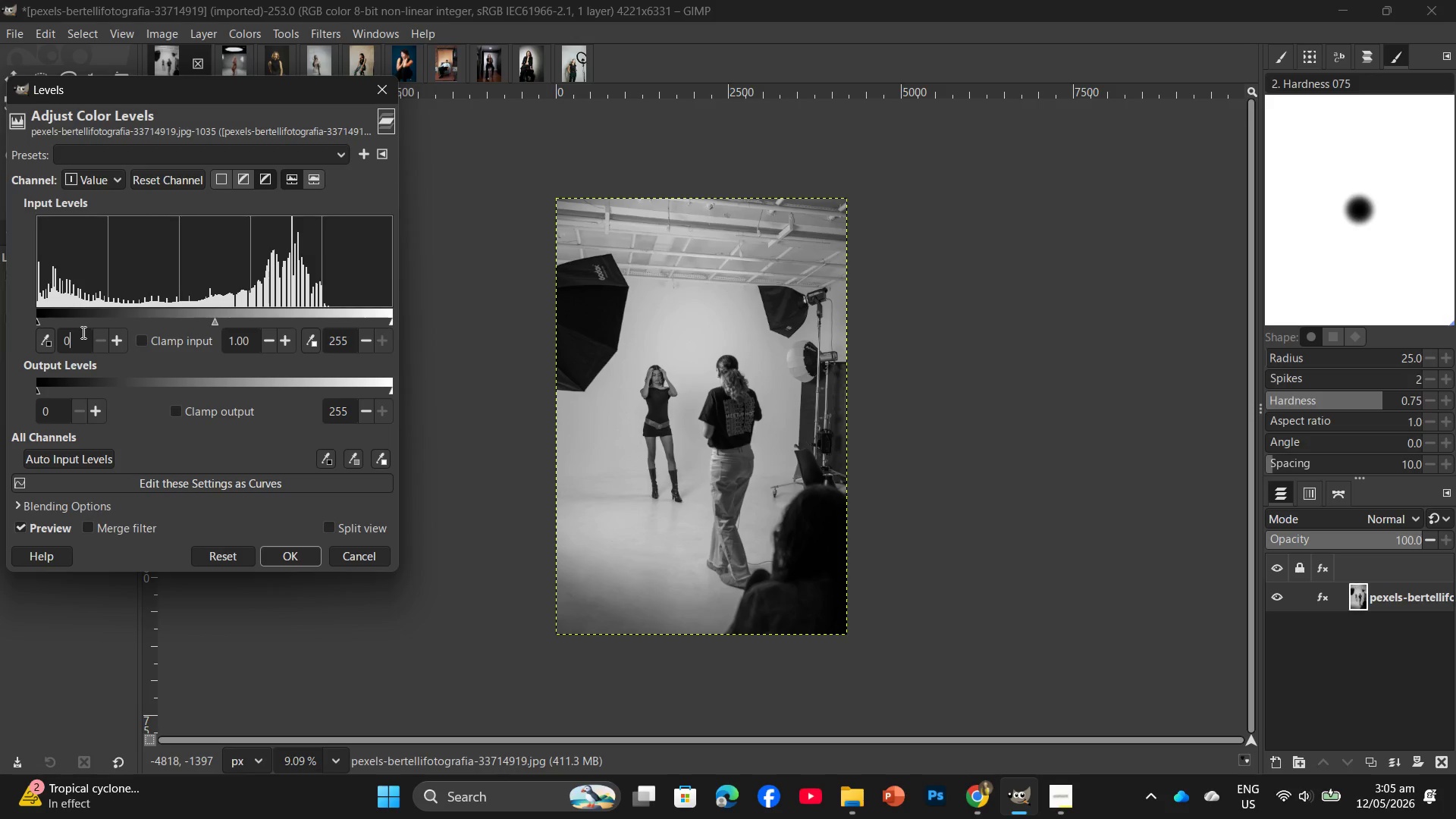 
key(Insert)
 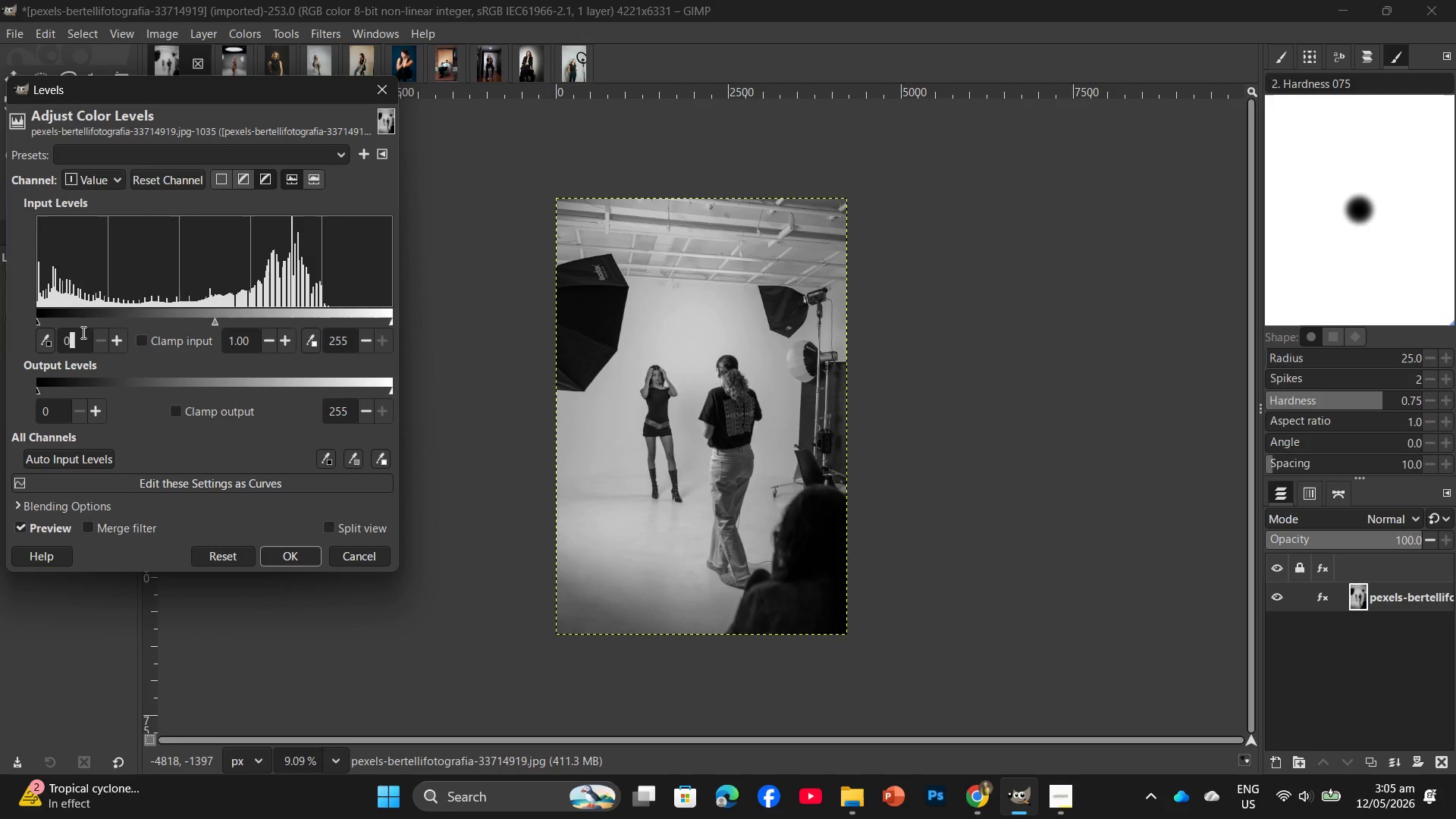 
key(Backspace)
 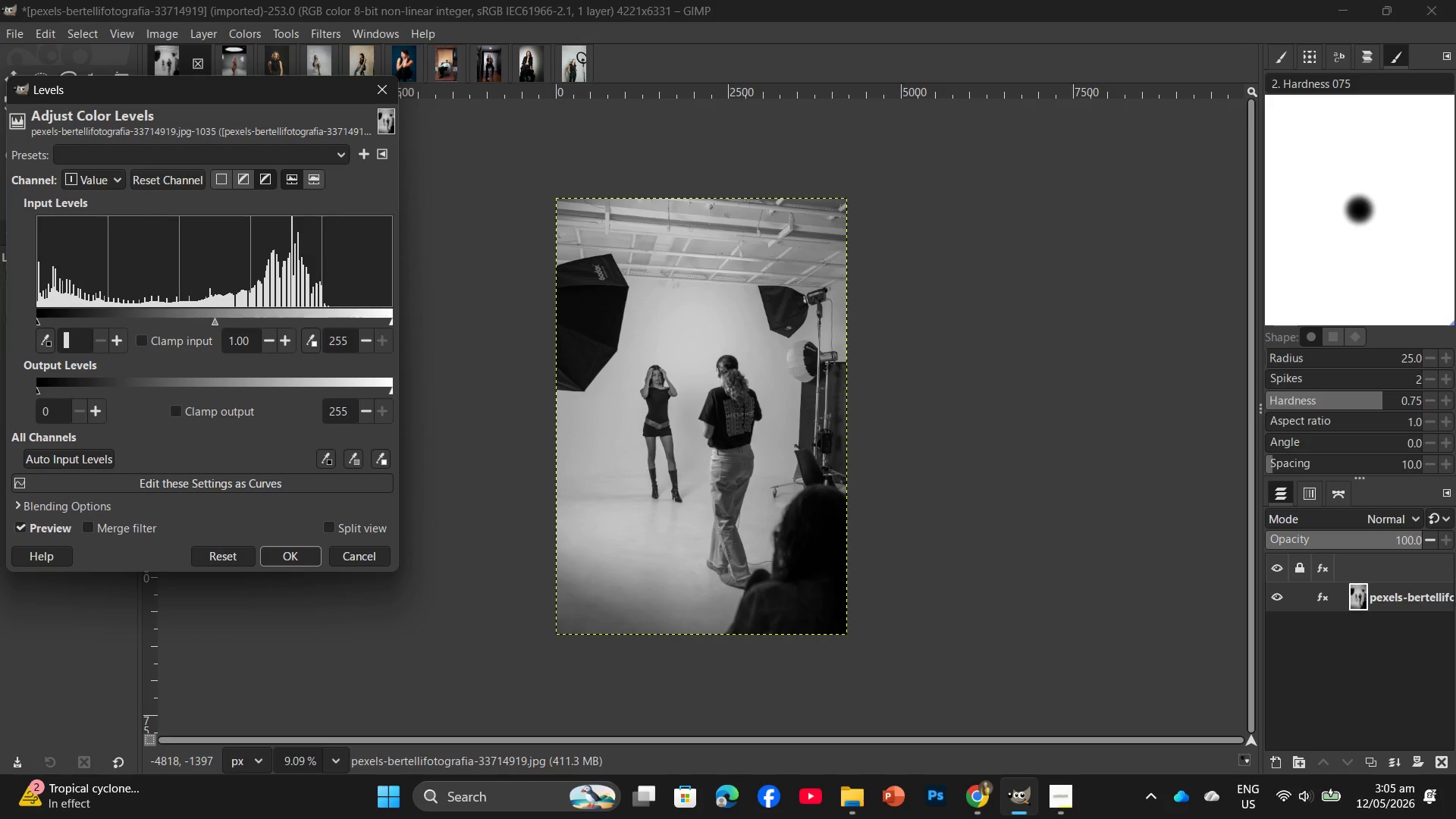 
key(Backspace)
 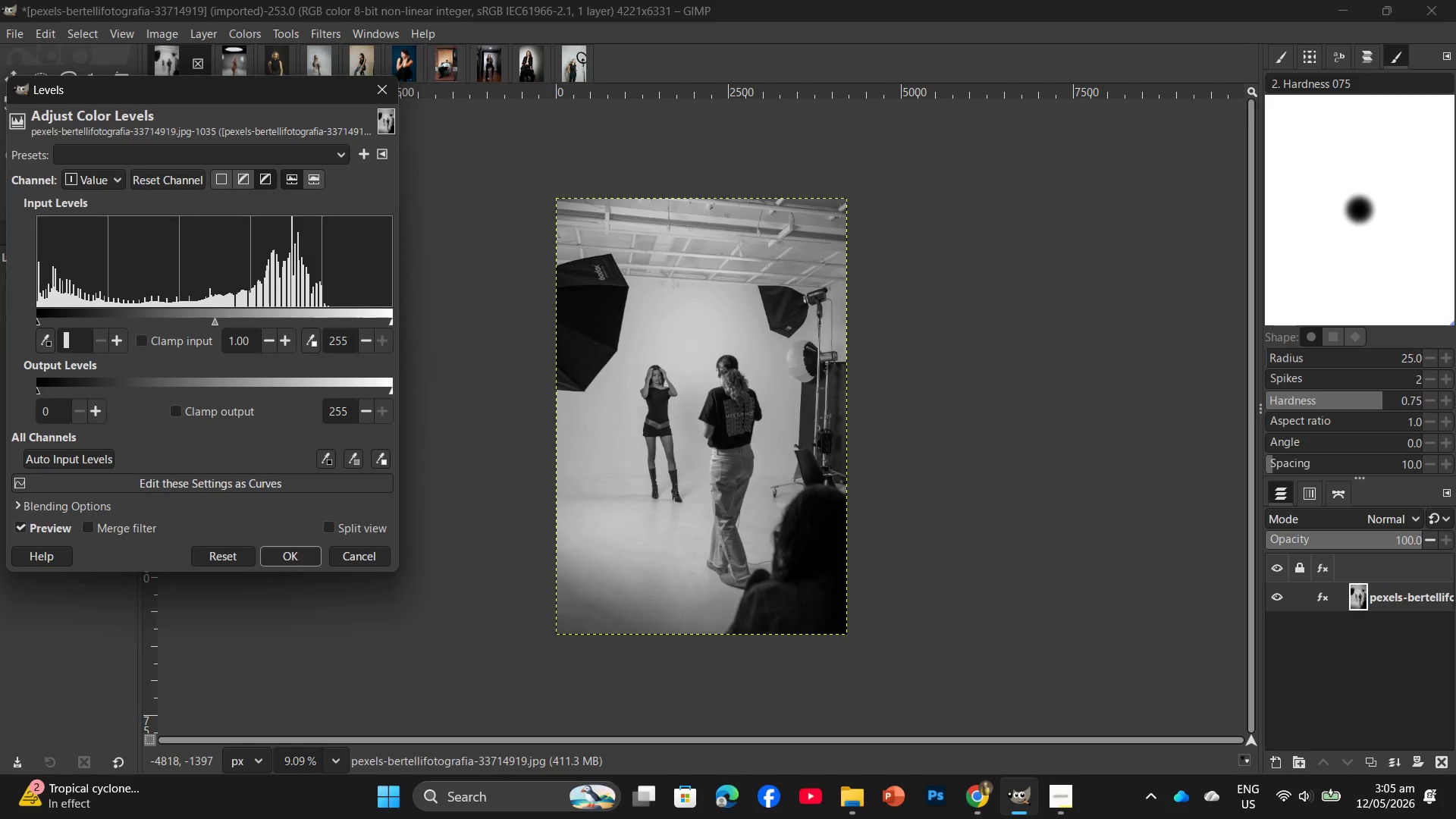 
key(Numpad1)
 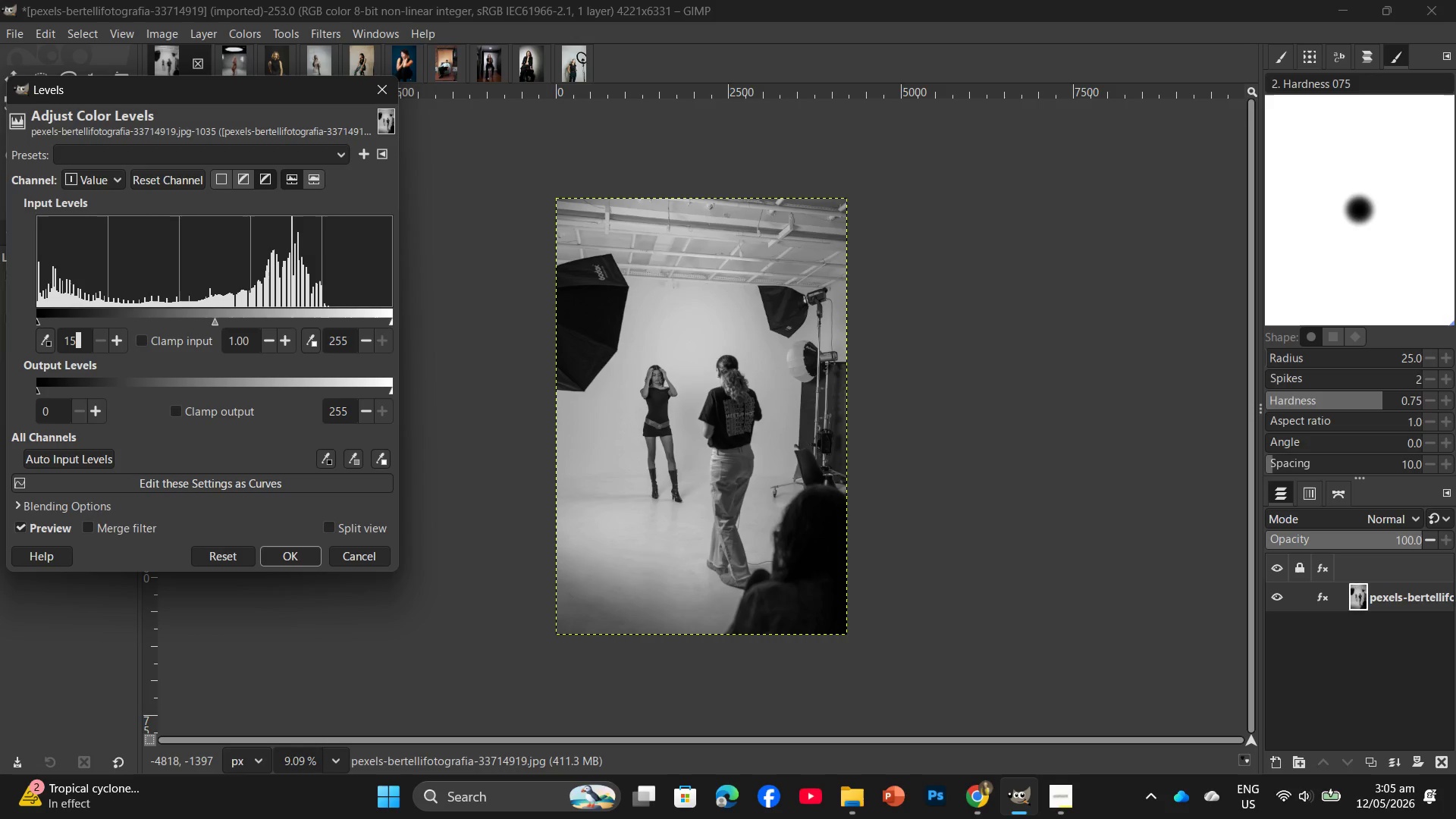 
key(Numpad5)
 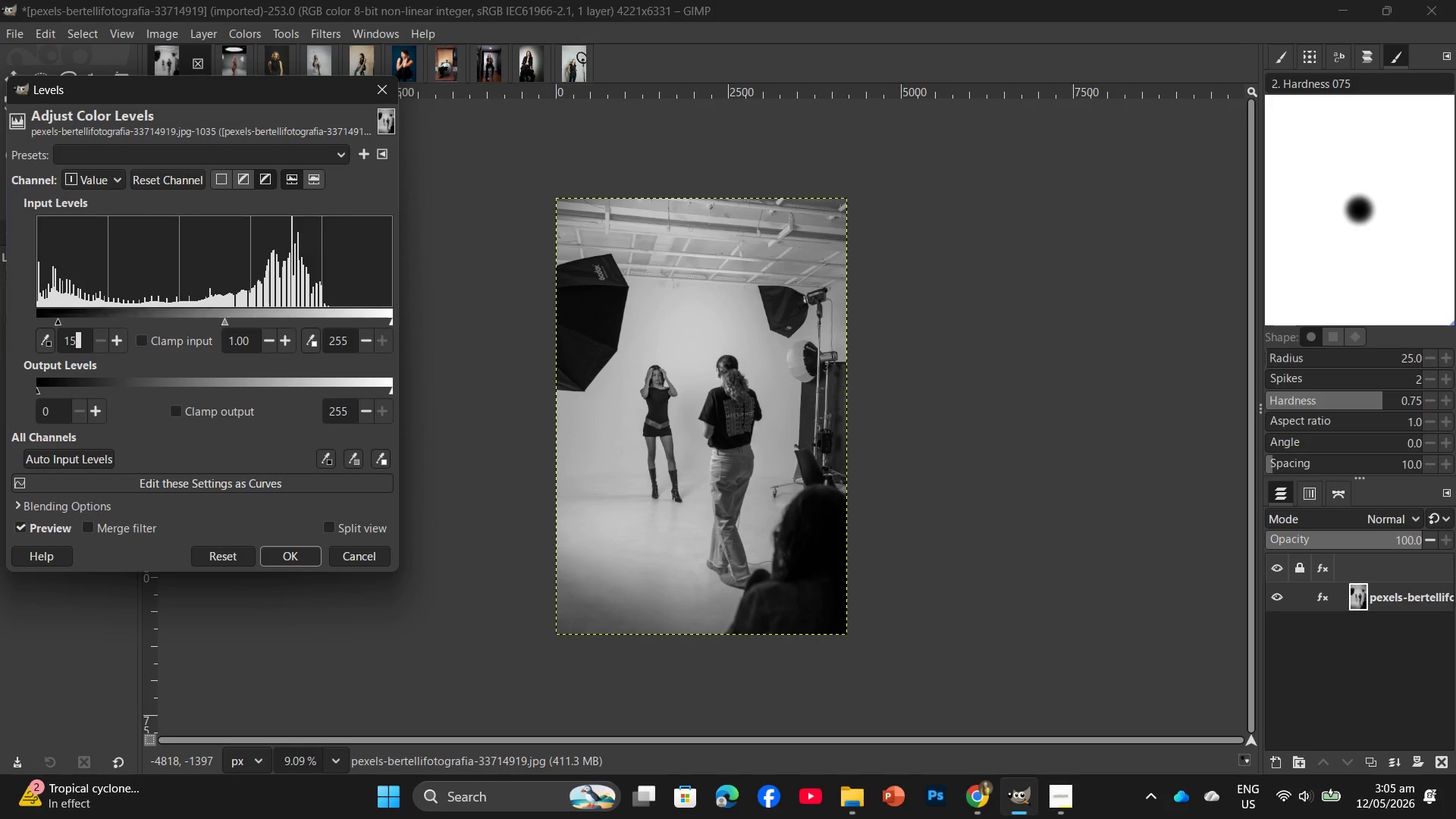 
key(Enter)
 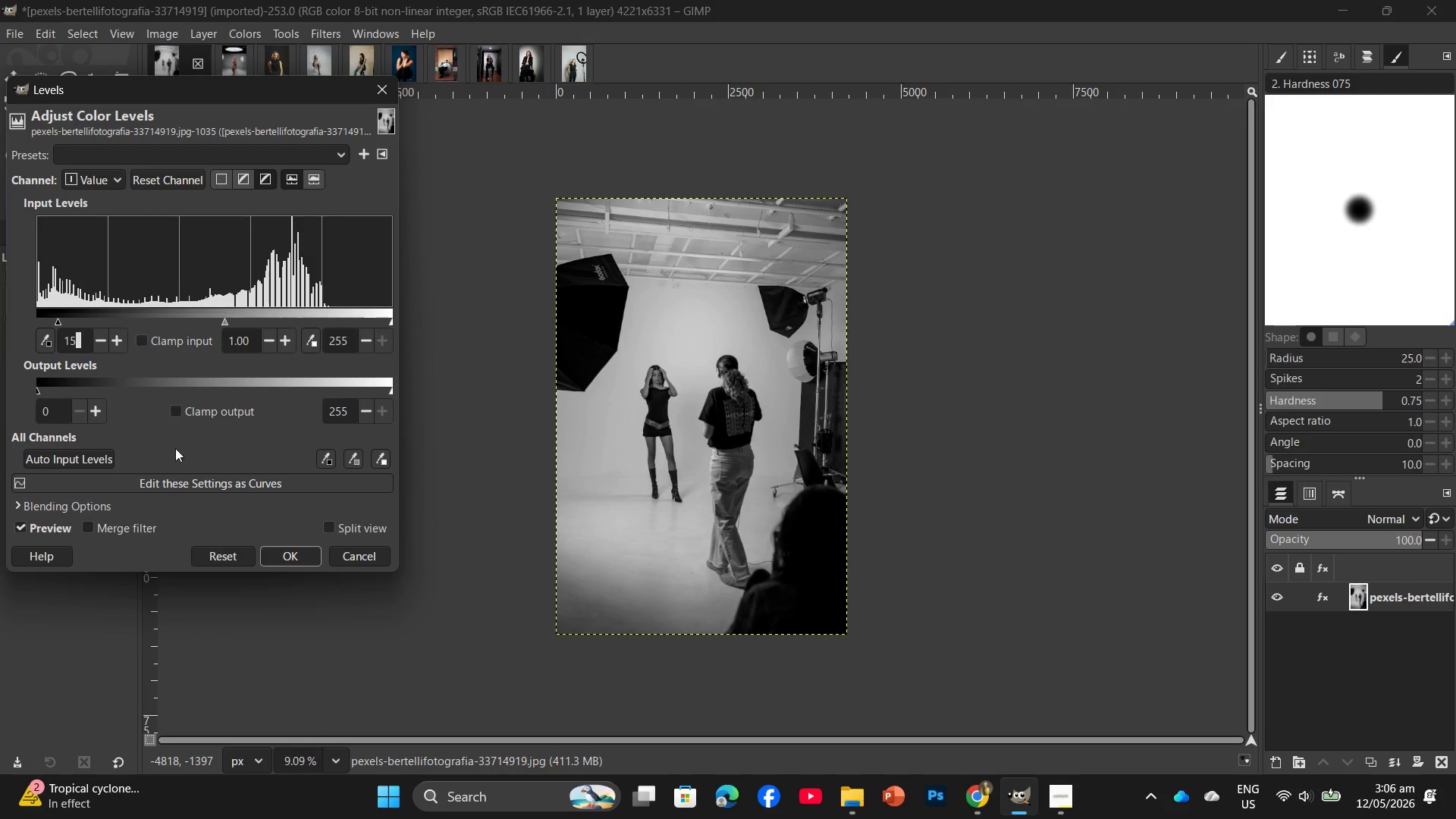 
left_click([297, 561])
 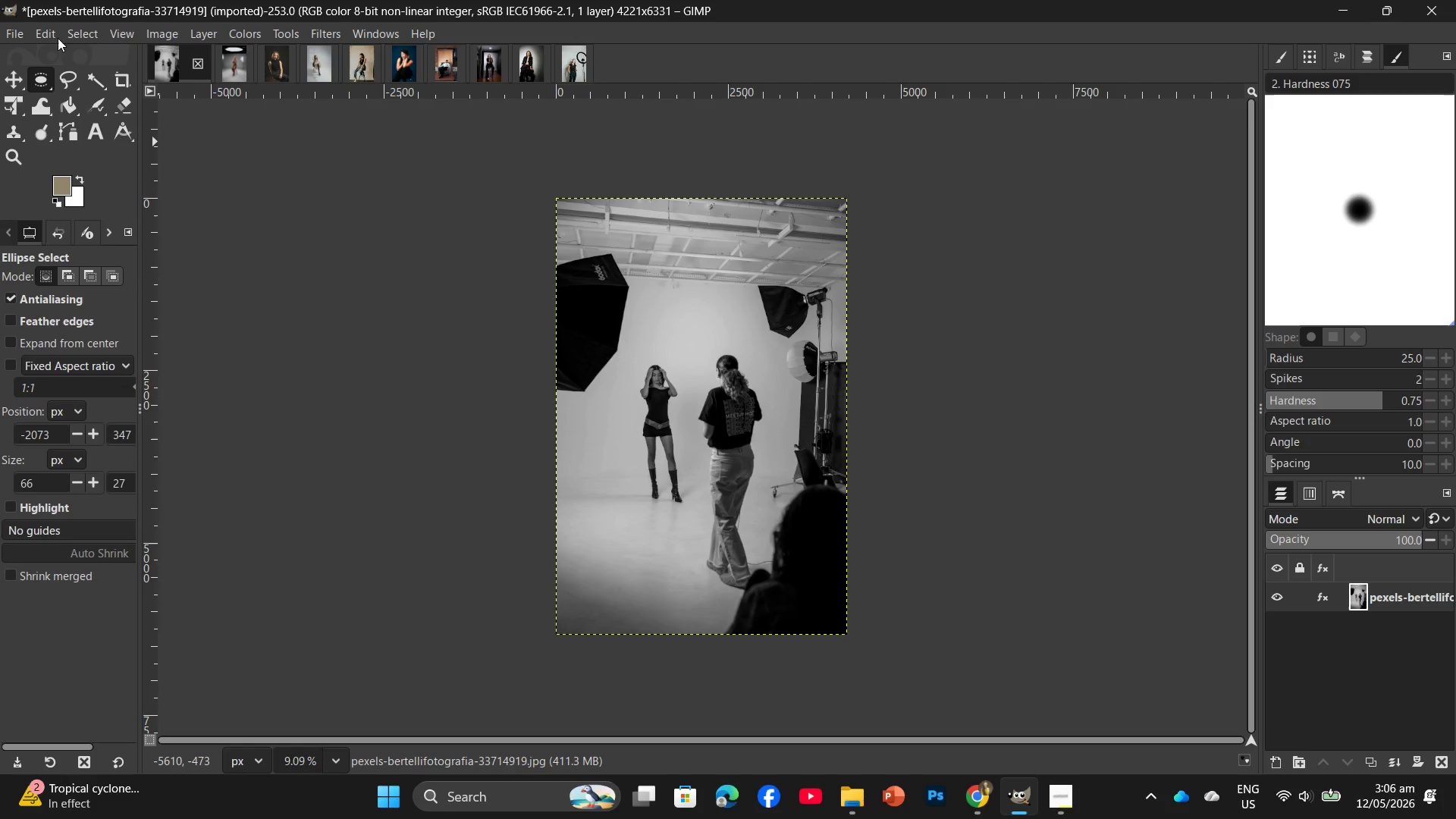 
left_click([154, 34])
 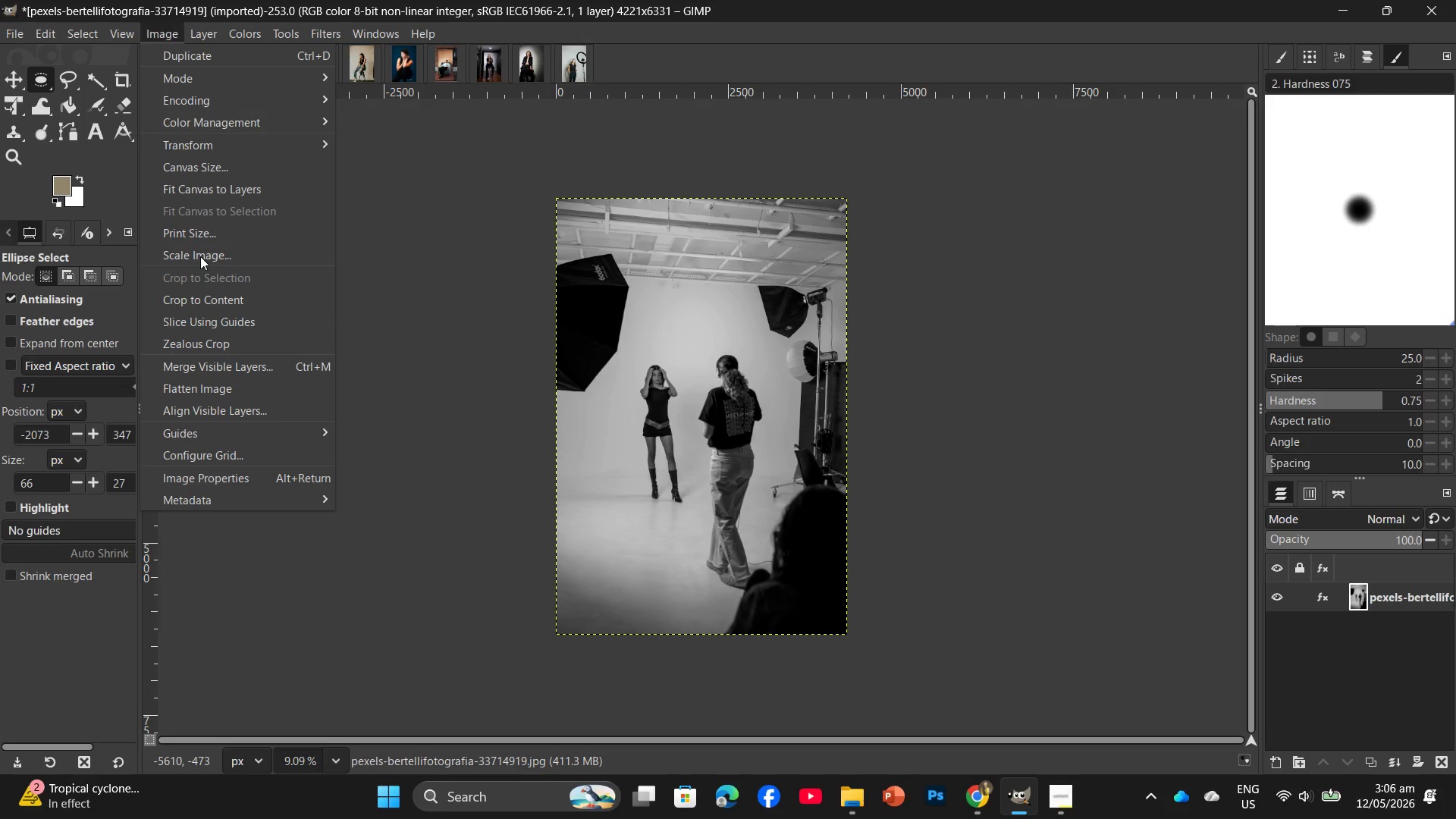 
left_click([200, 256])
 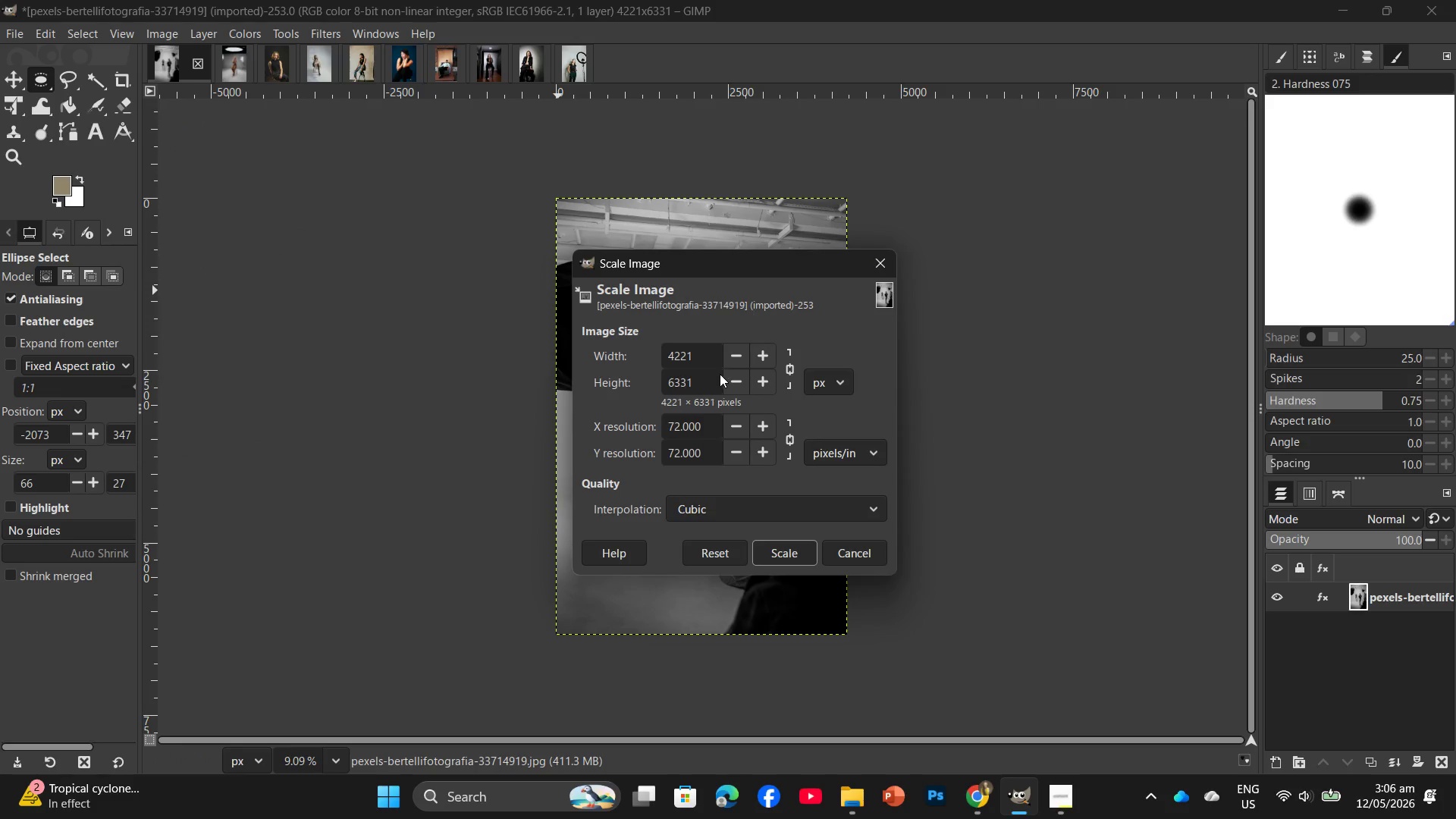 
left_click_drag(start_coordinate=[701, 383], to_coordinate=[636, 384])
 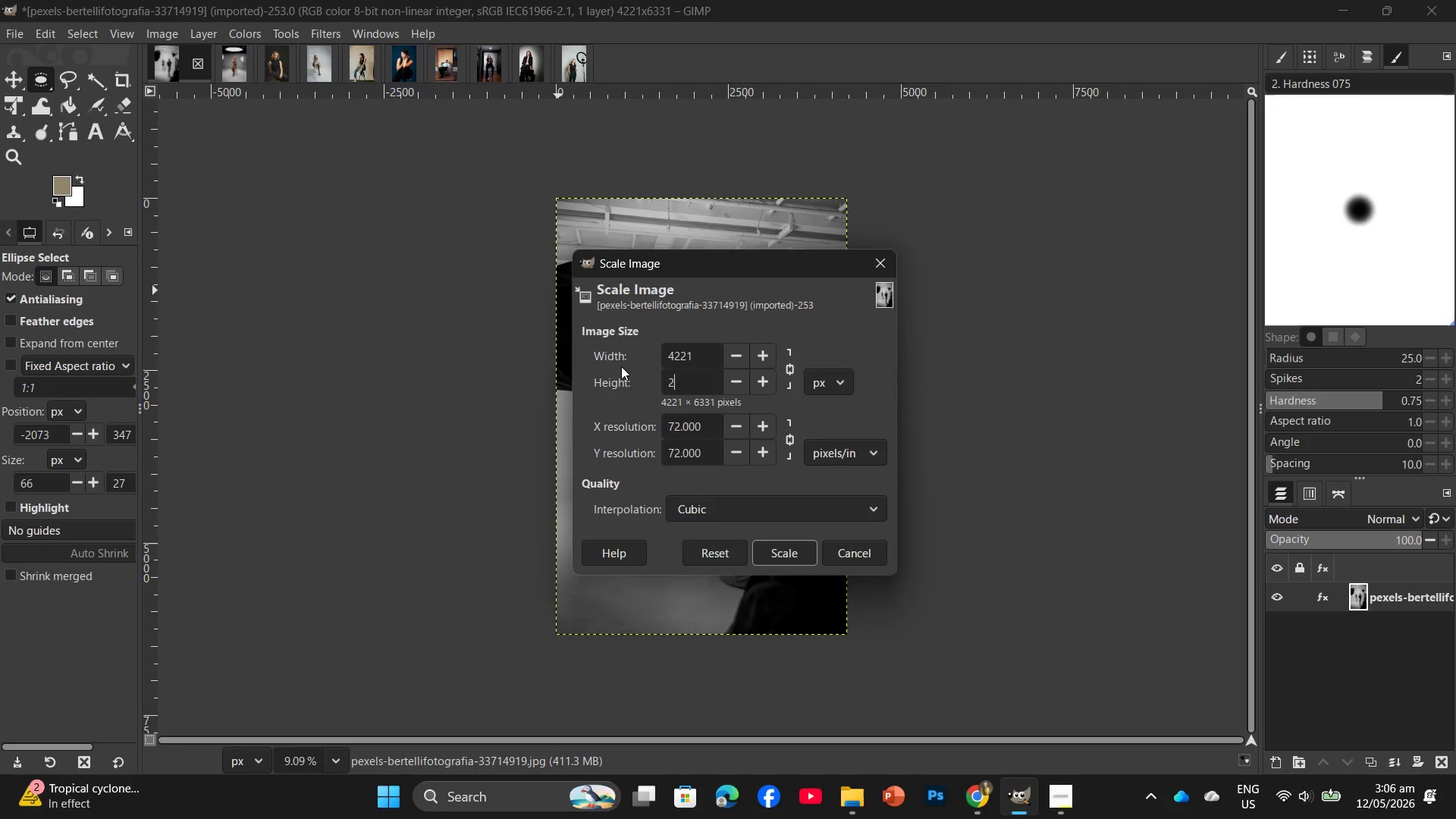 
key(Numpad2)
 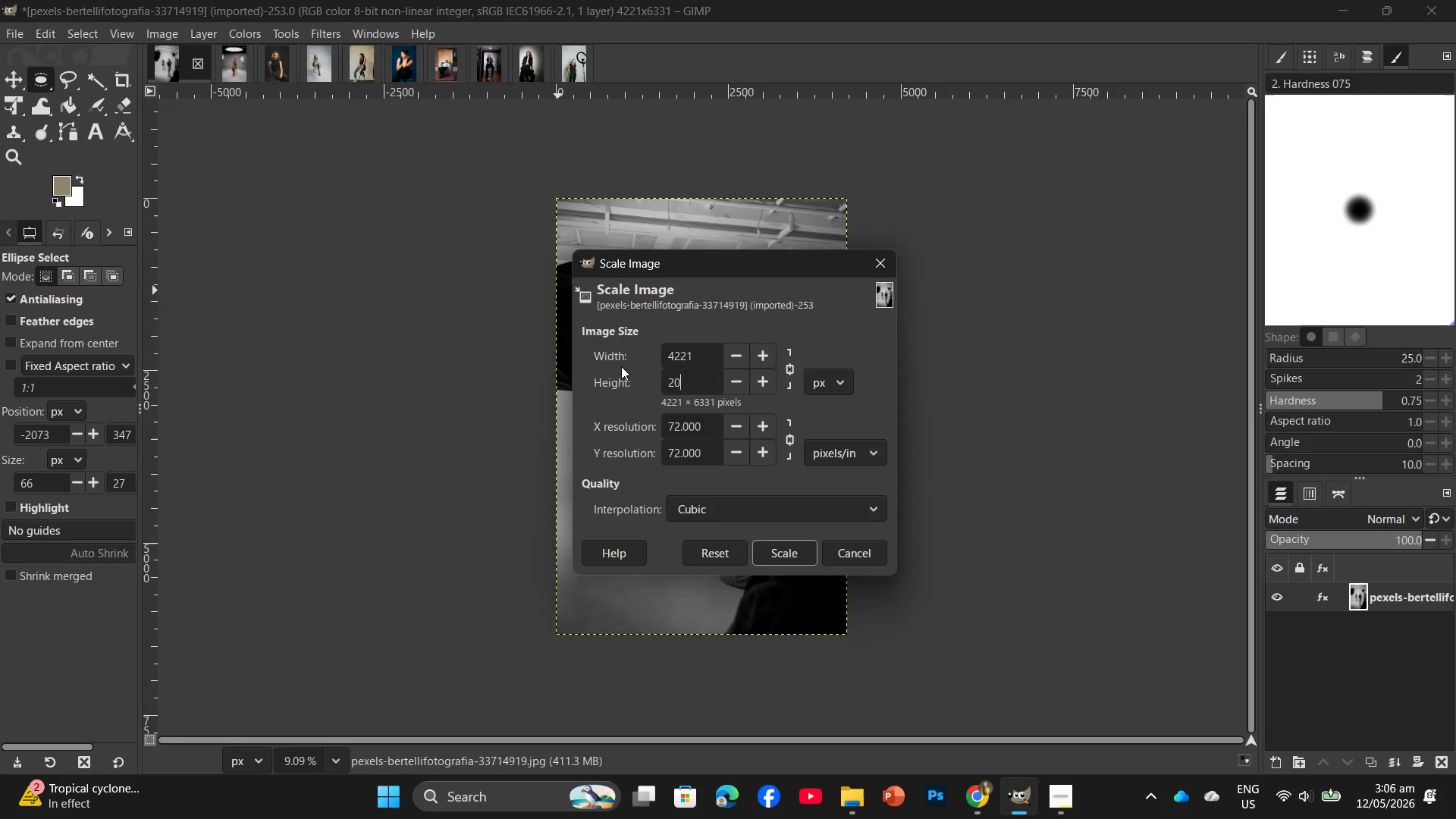 
key(Numpad0)
 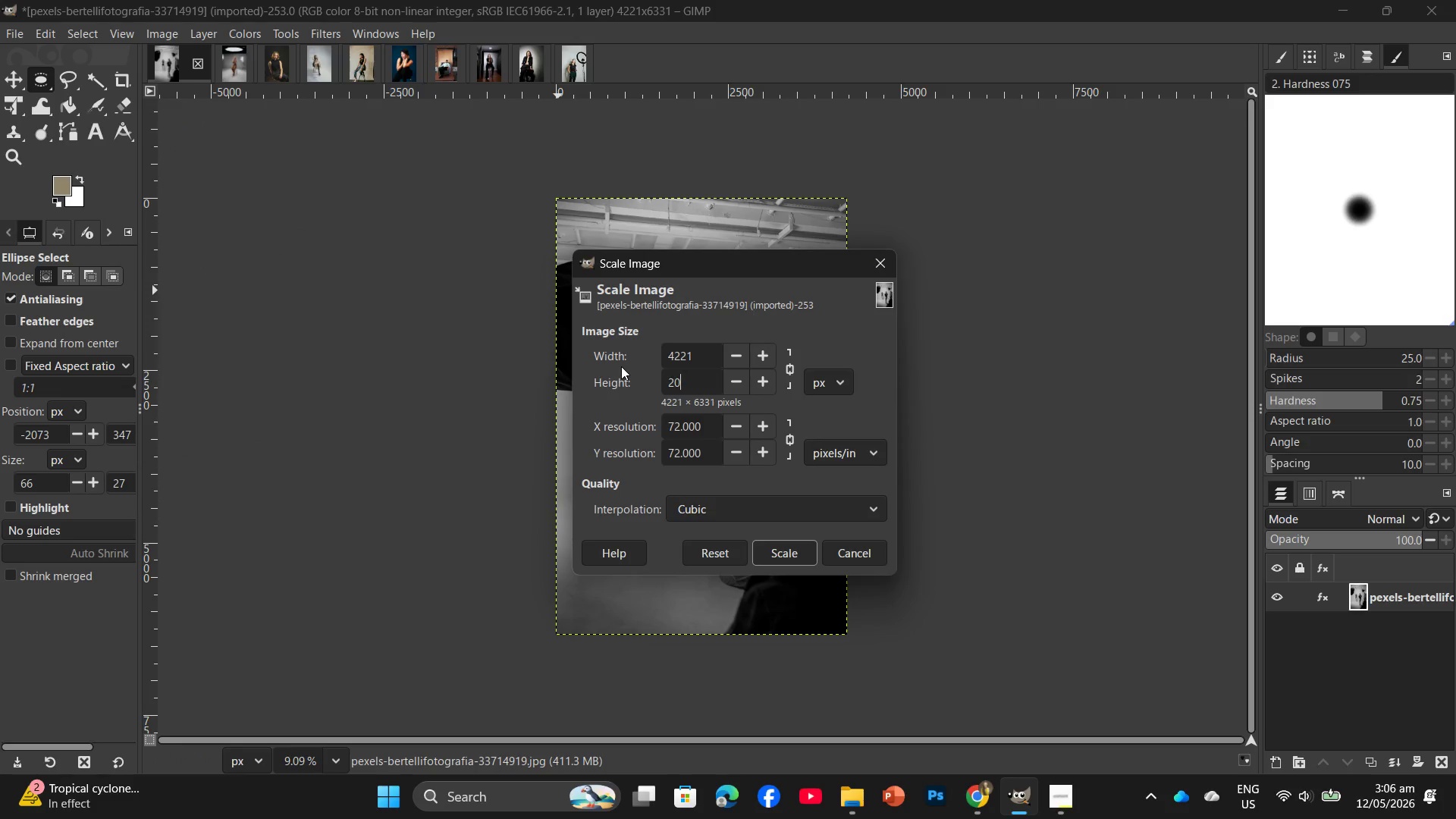 
key(Numpad0)
 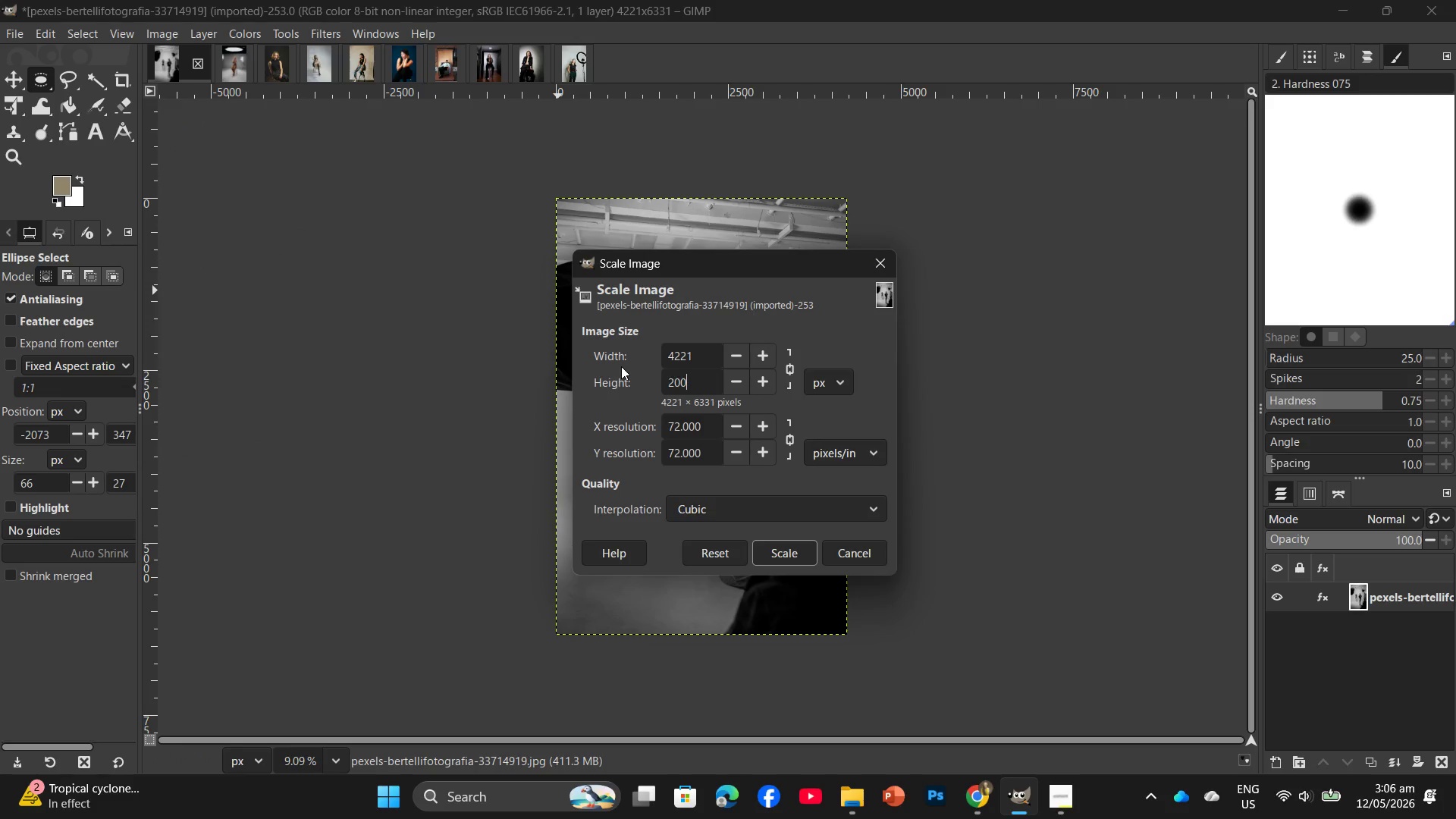 
key(Numpad0)
 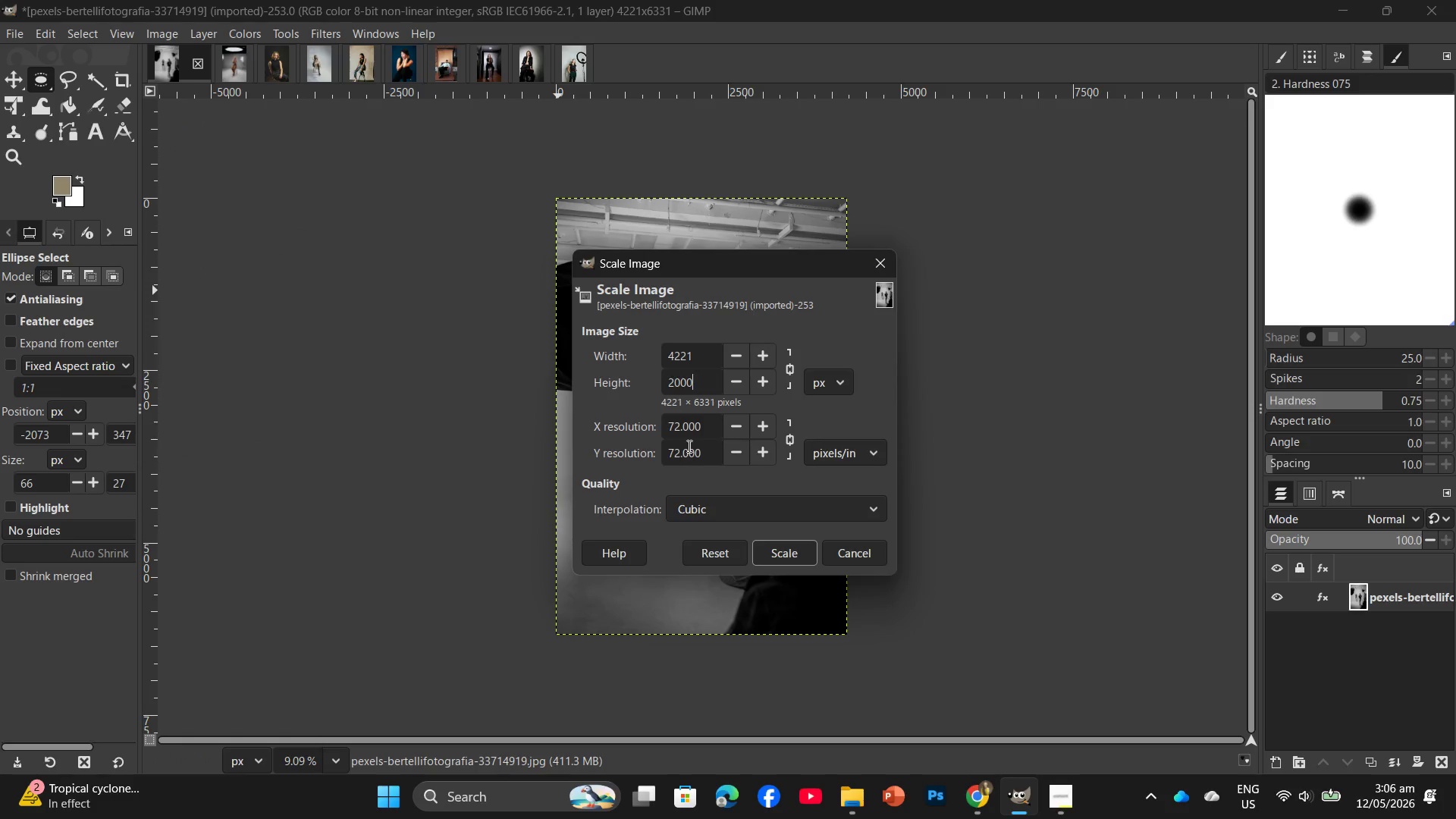 
left_click_drag(start_coordinate=[701, 432], to_coordinate=[648, 434])
 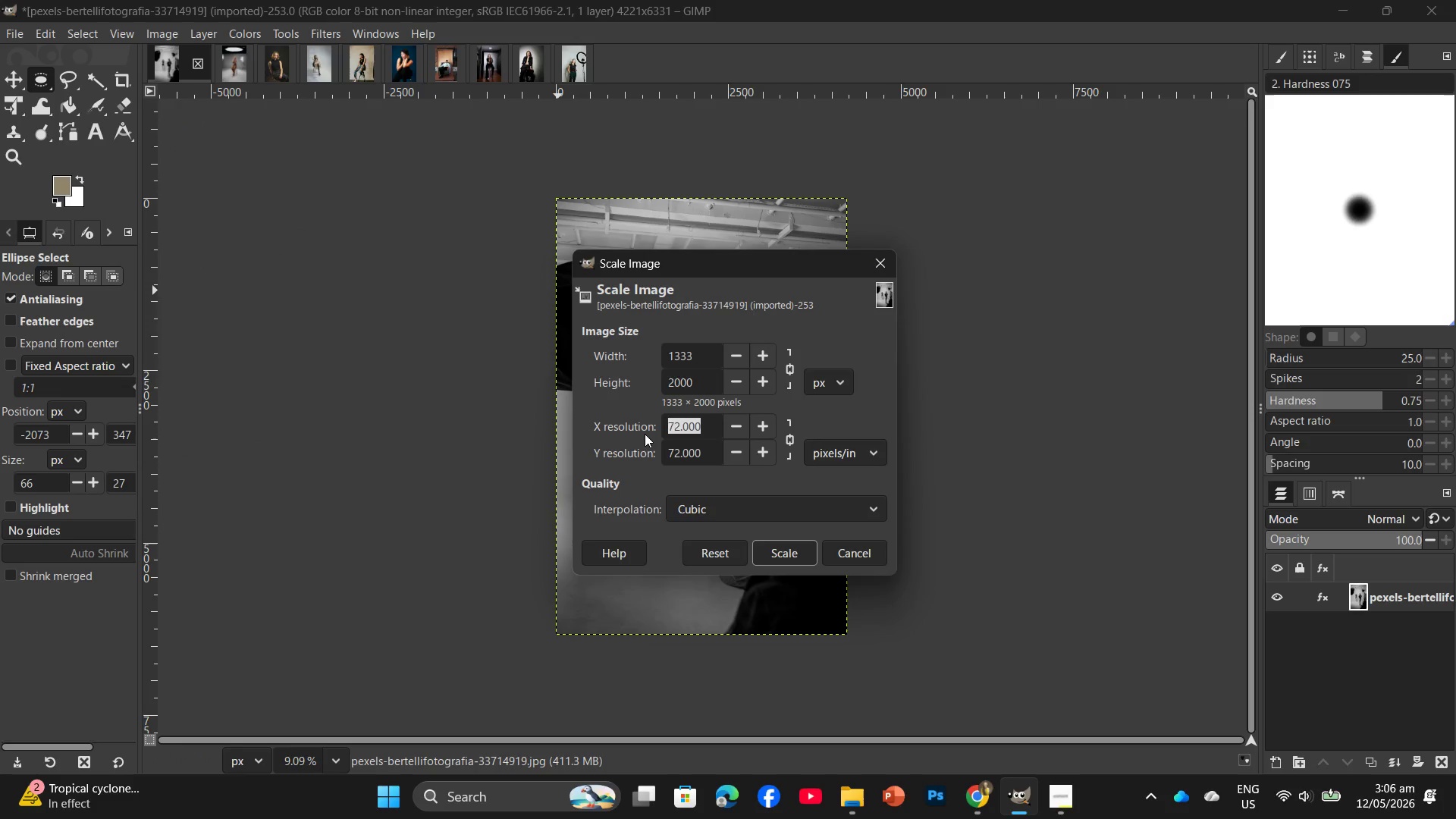 
key(Numpad3)
 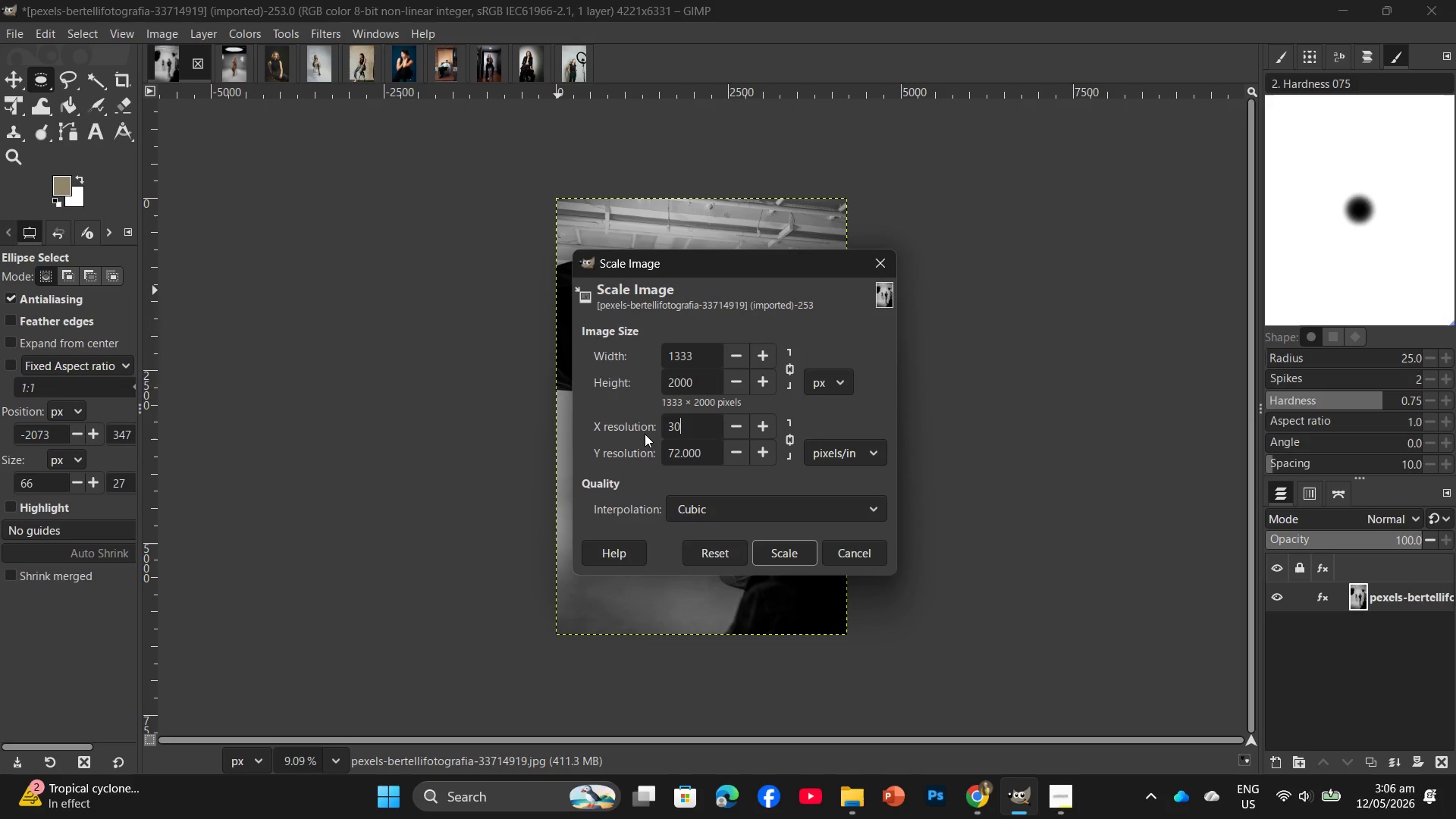 
key(Numpad0)
 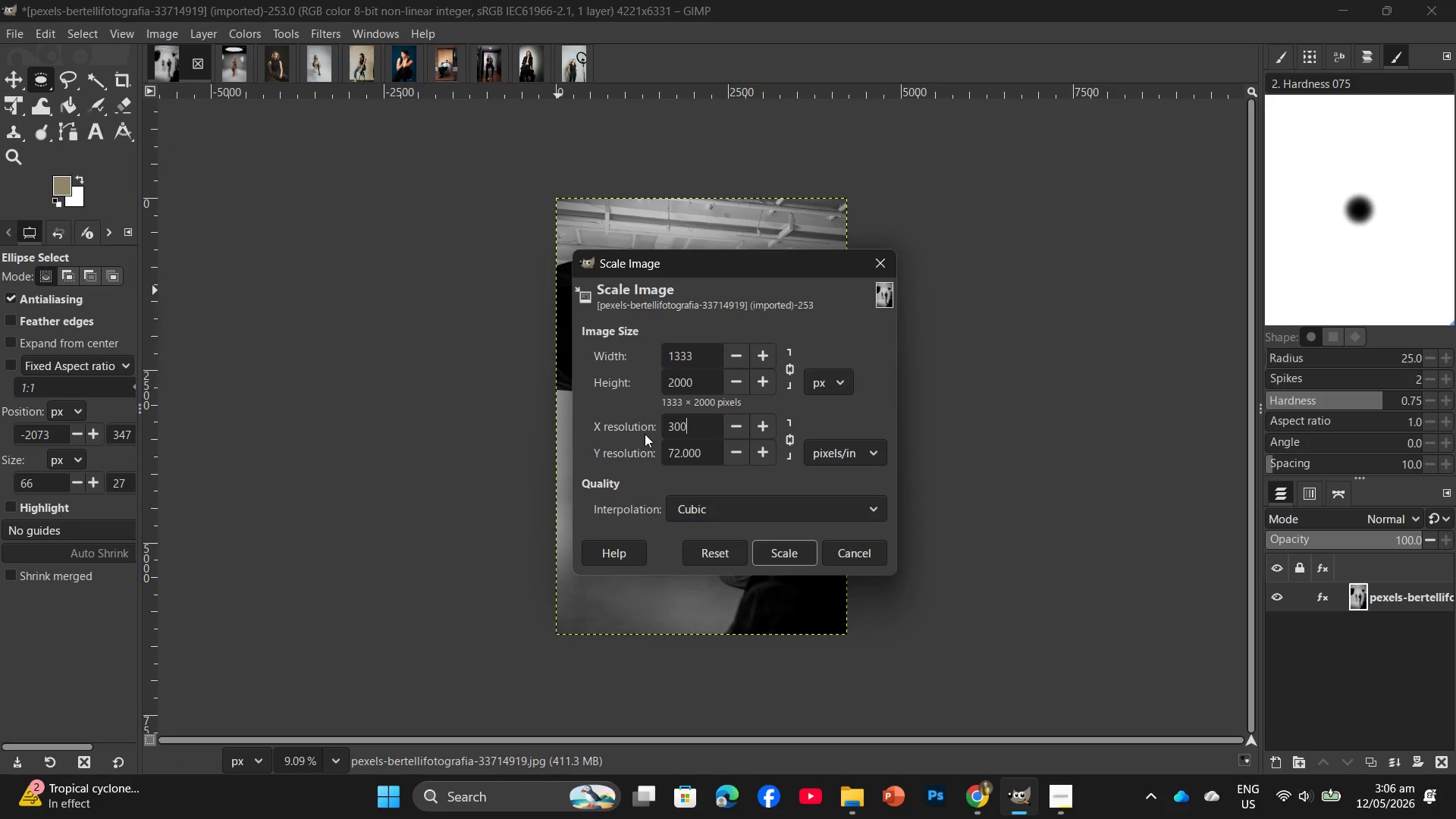 
key(Numpad0)
 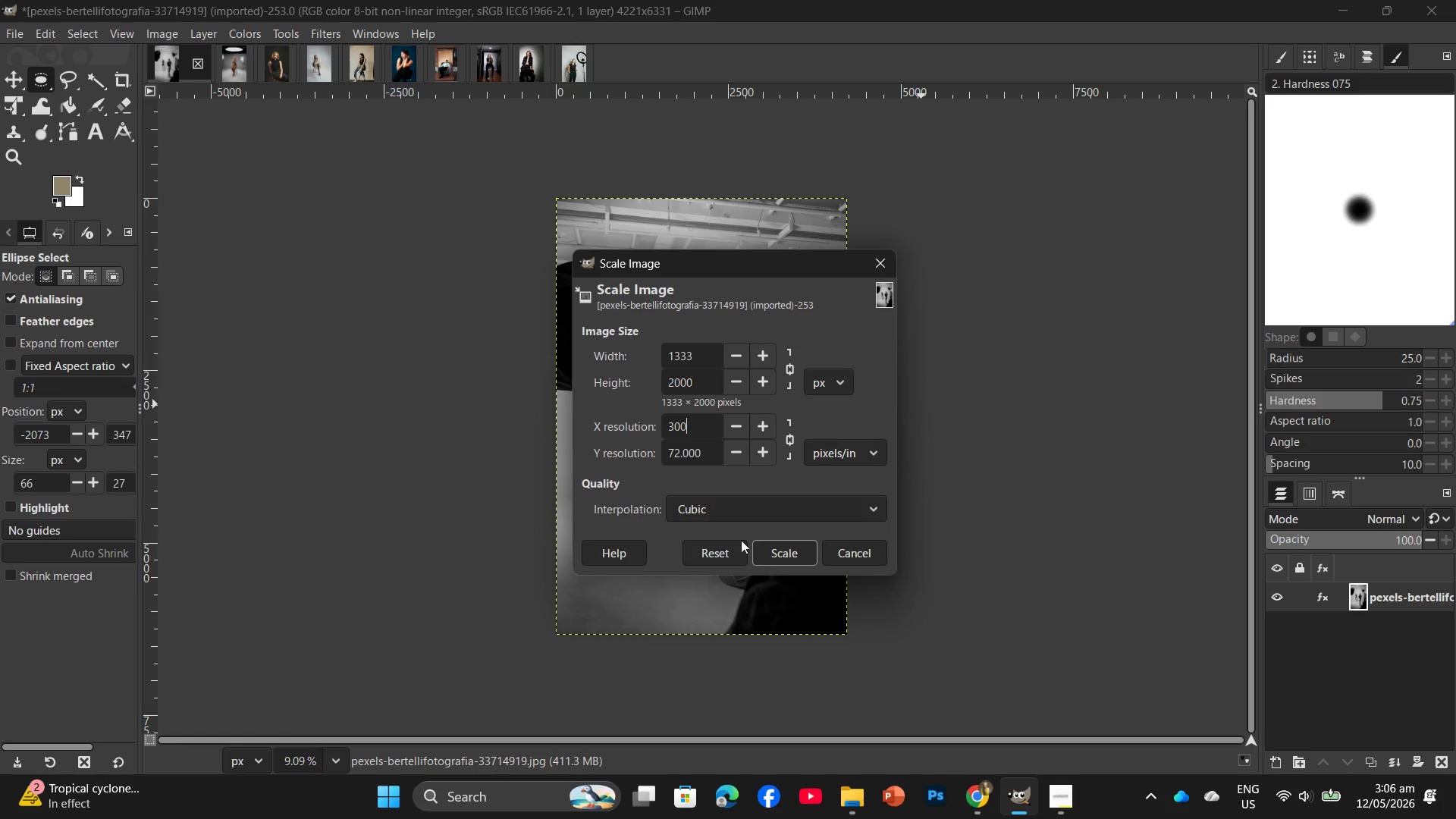 
left_click([777, 555])
 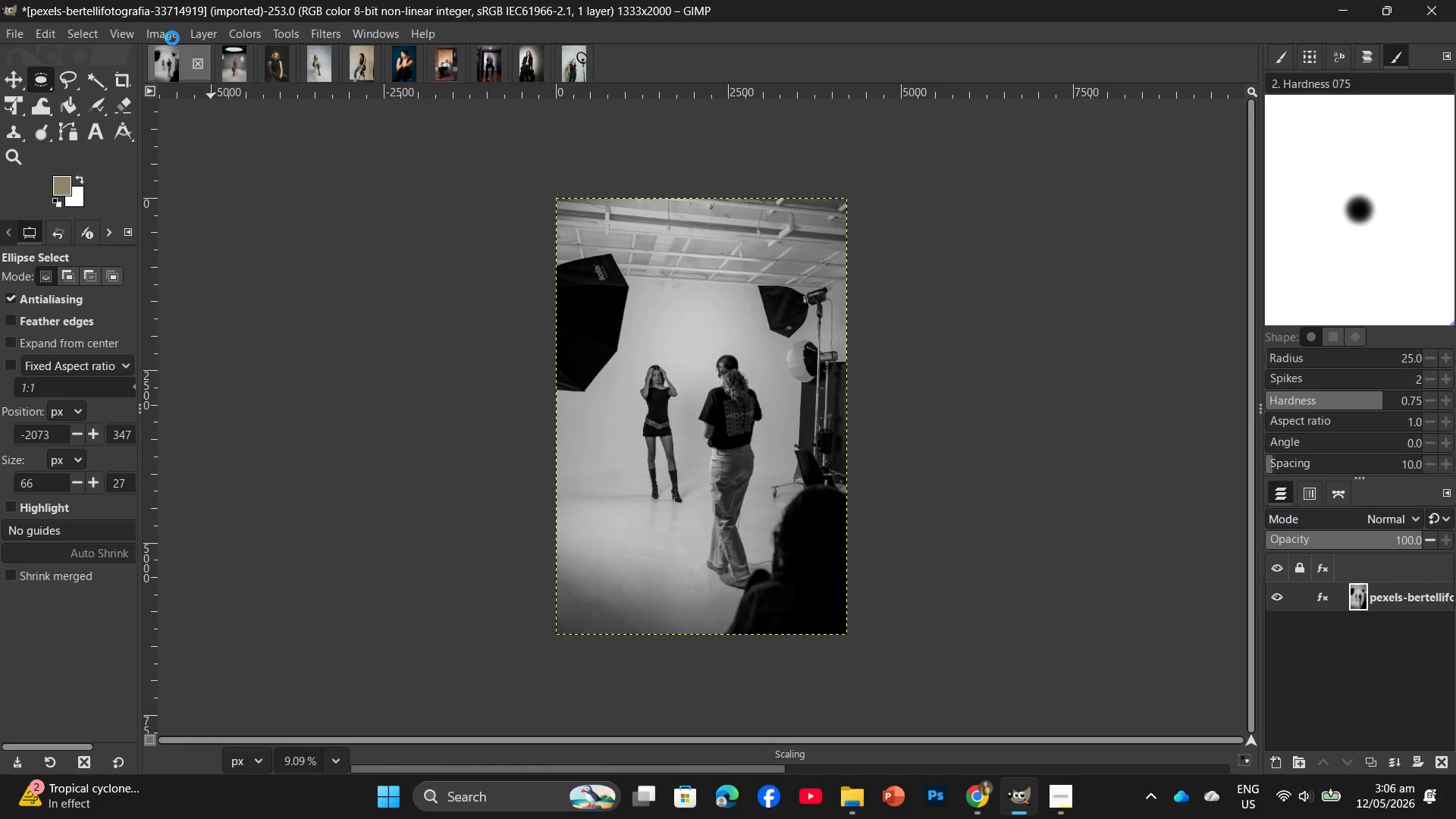 
left_click([172, 38])
 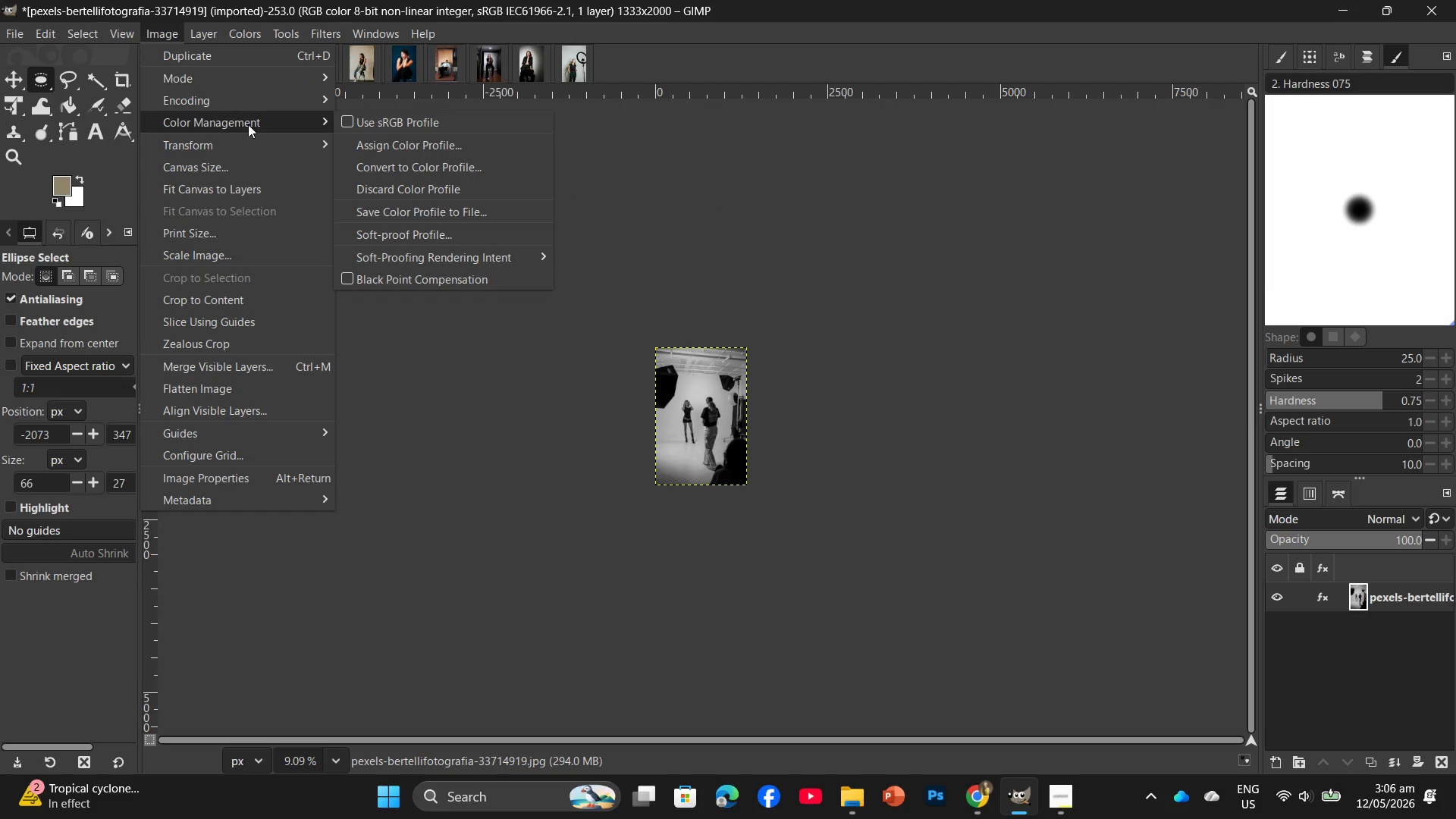 
left_click([382, 123])
 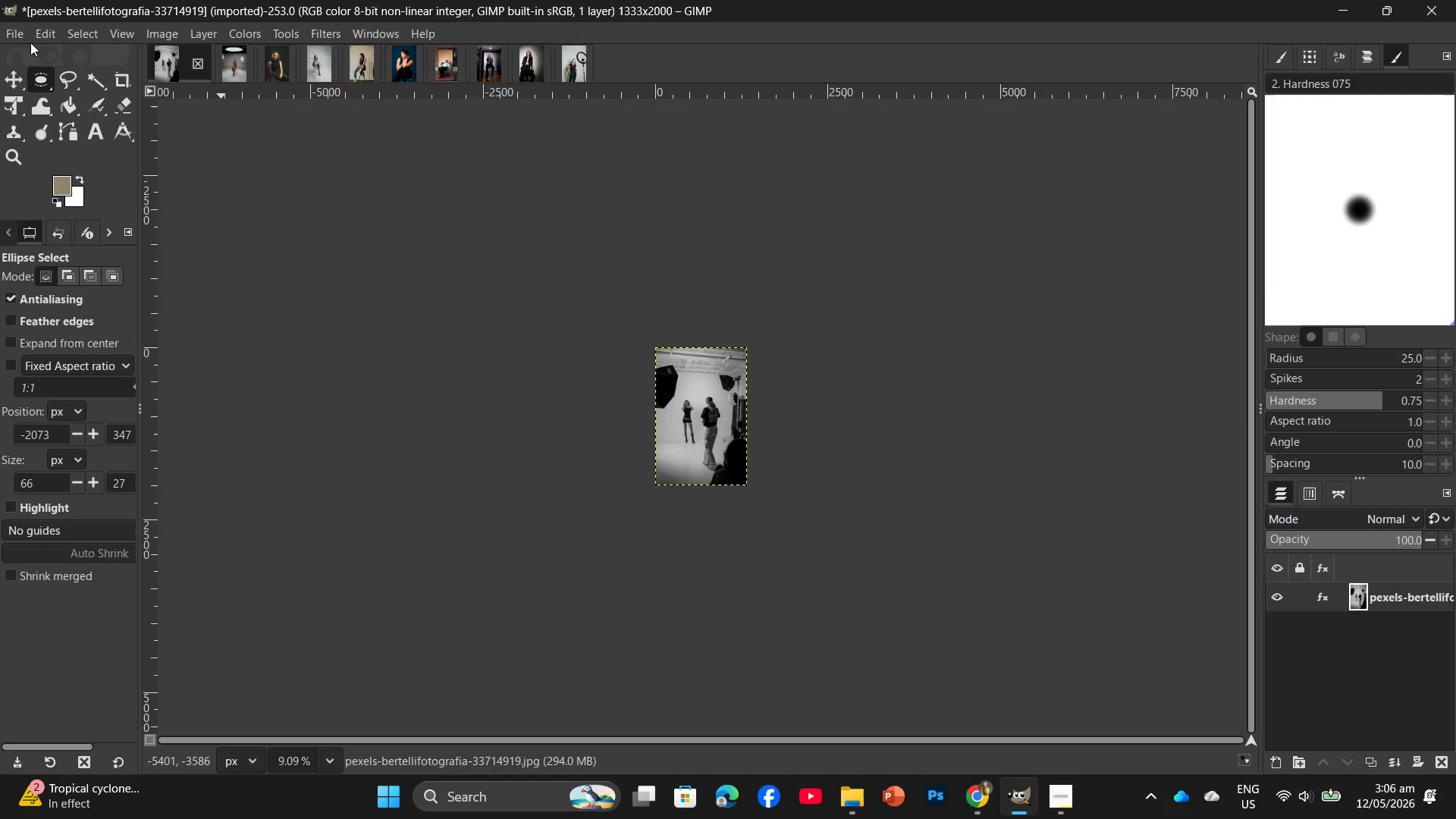 
left_click([0, 31])
 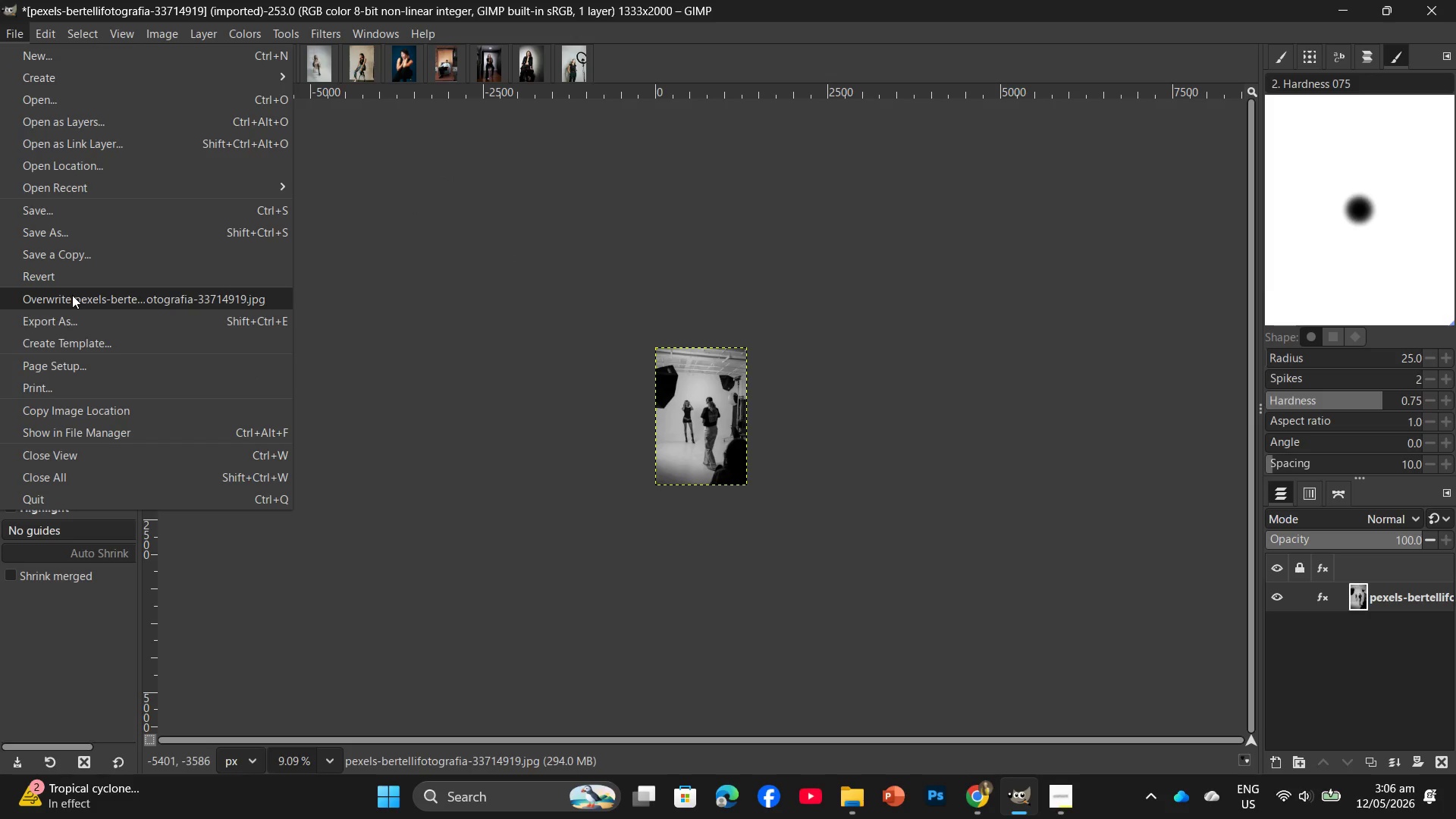 
left_click([63, 322])
 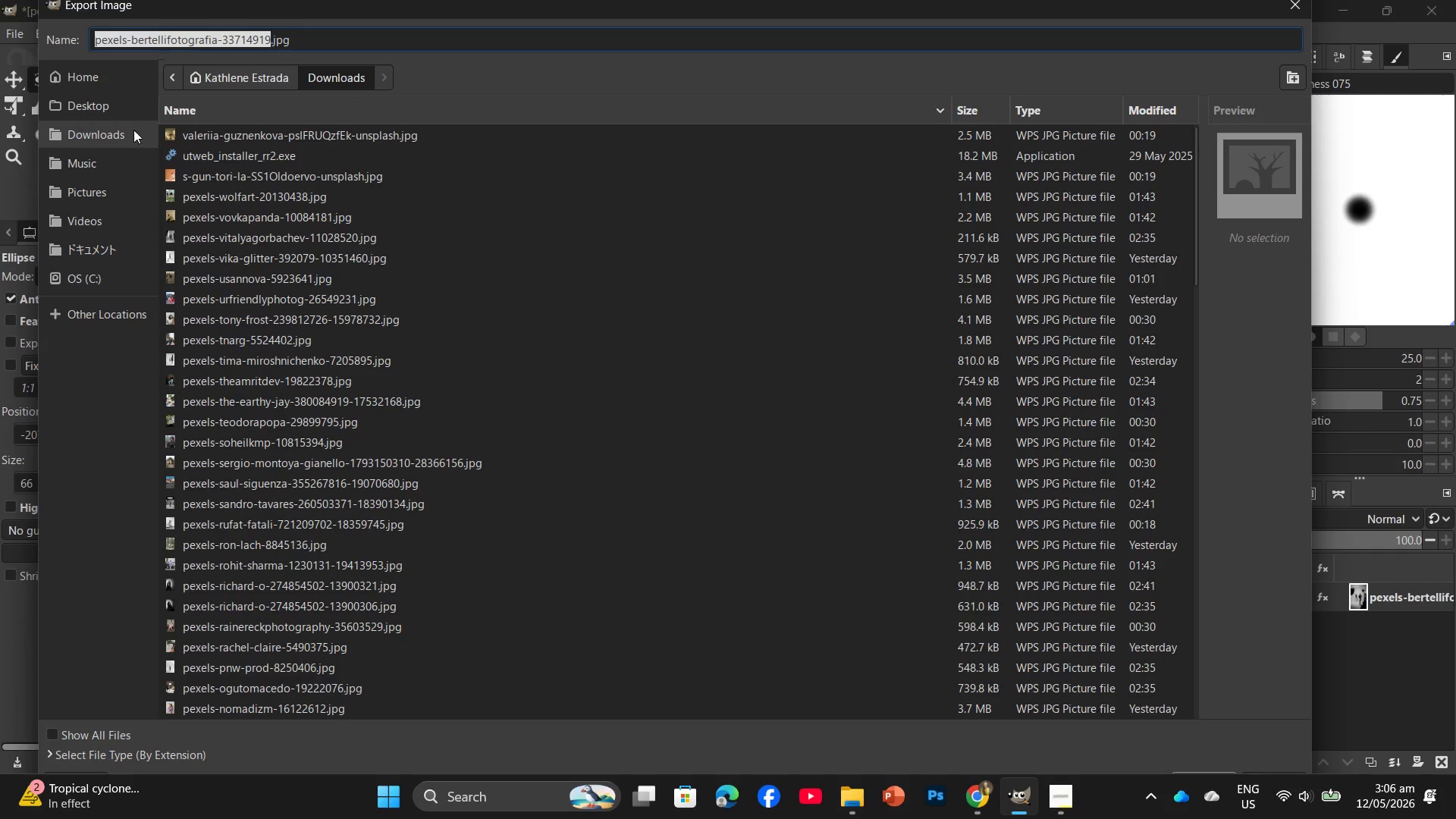 
left_click([120, 117])
 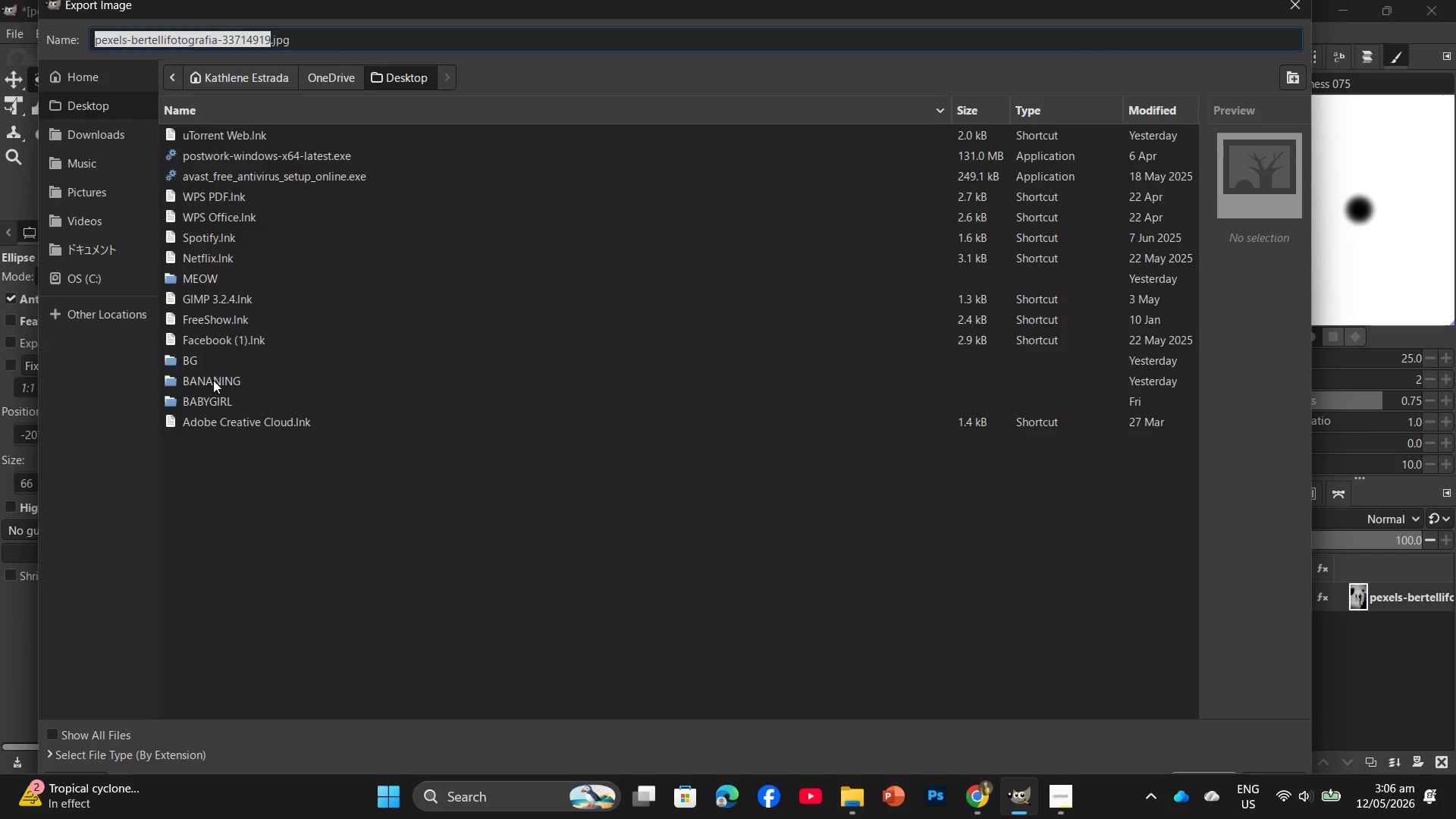 
left_click([216, 381])
 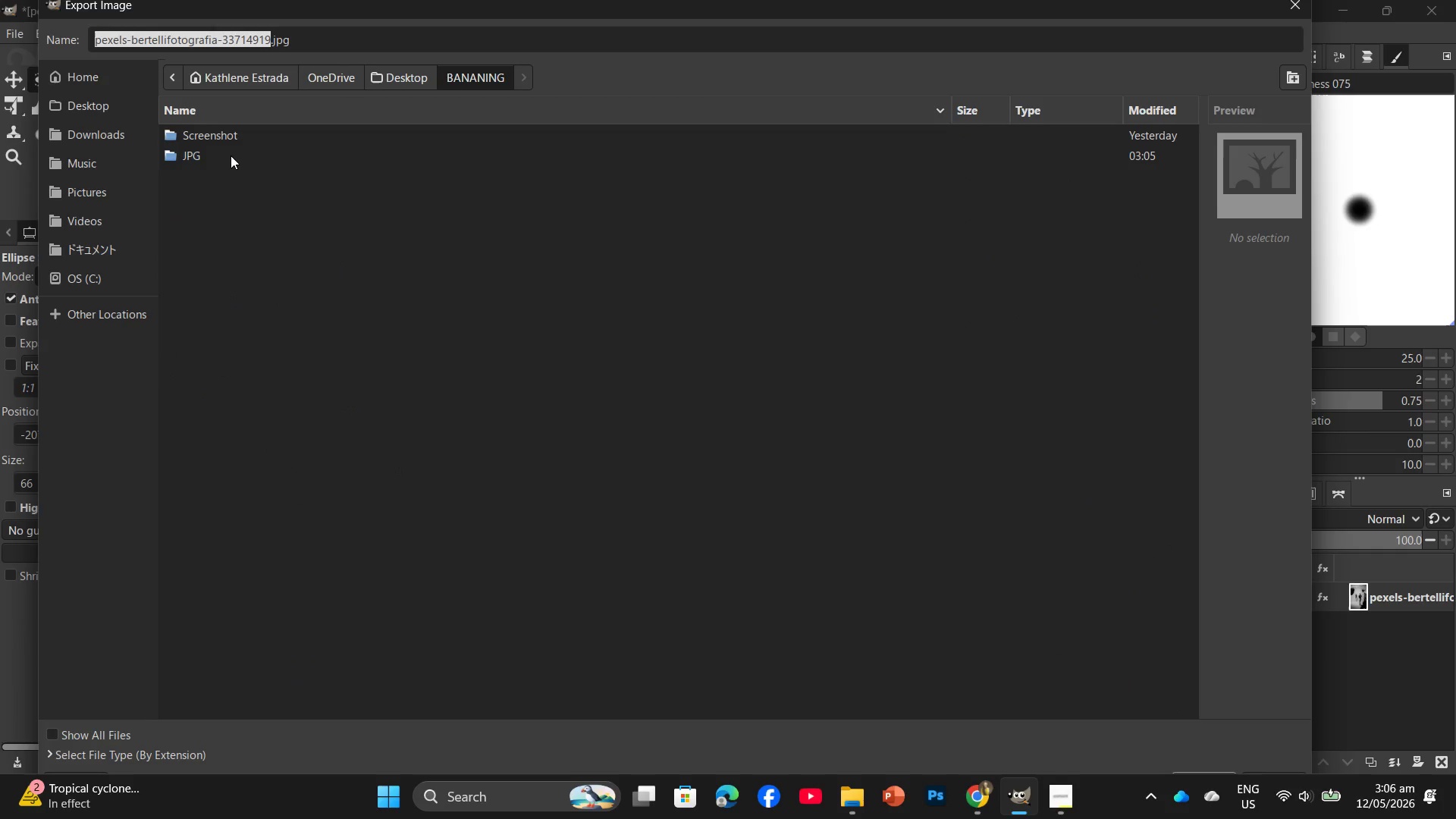 
double_click([232, 149])
 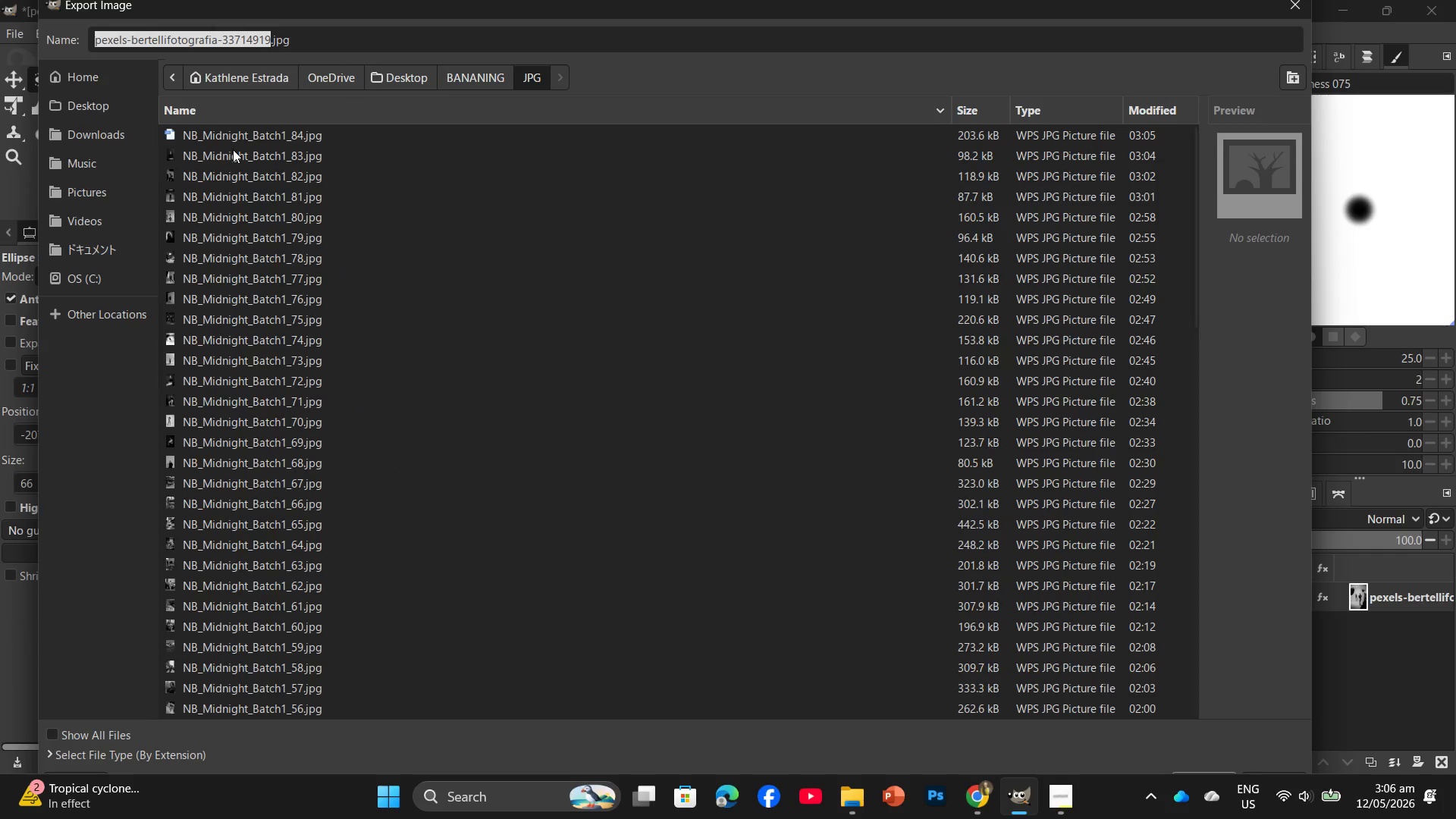 
left_click([237, 140])
 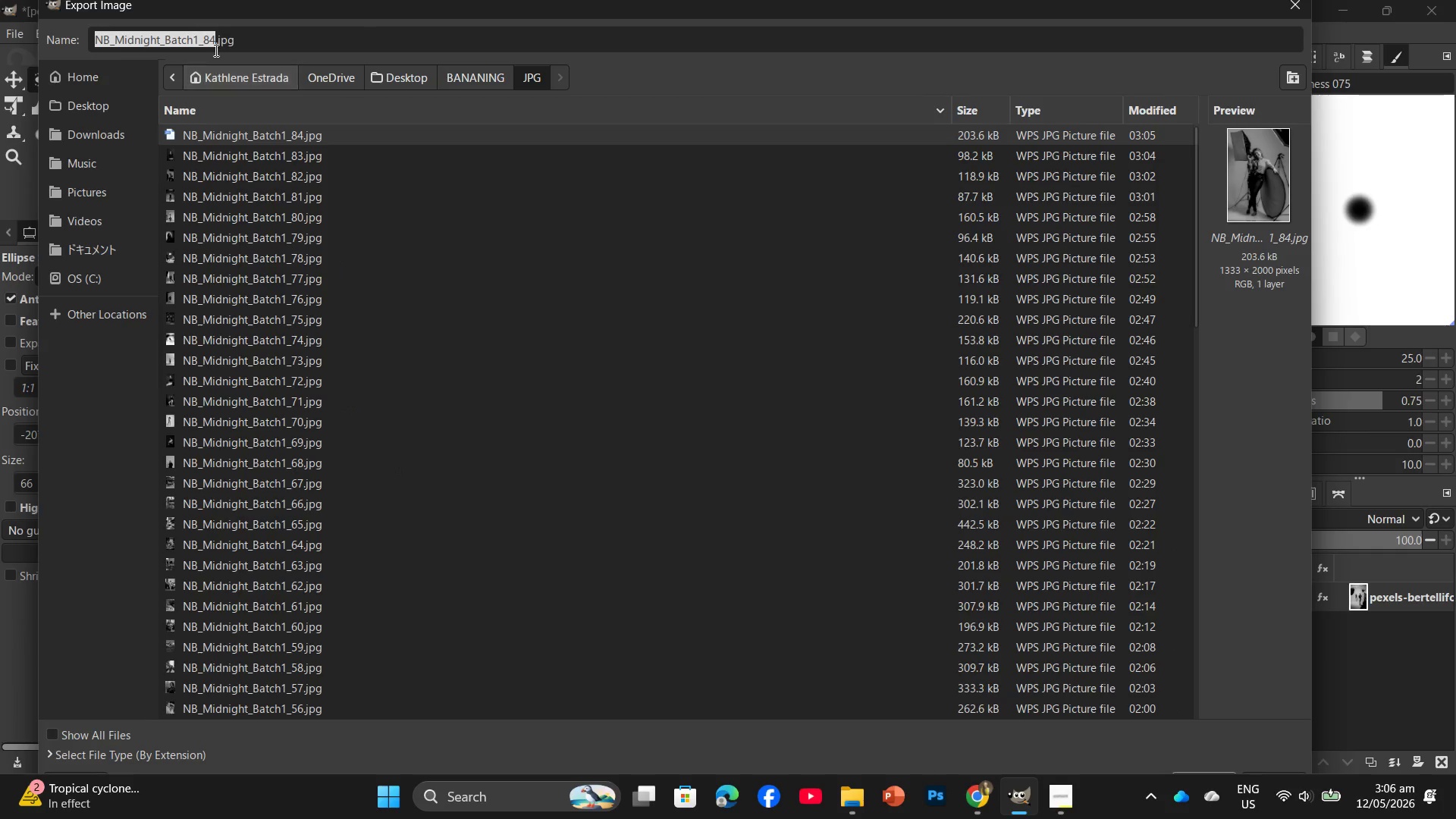 
left_click([215, 36])
 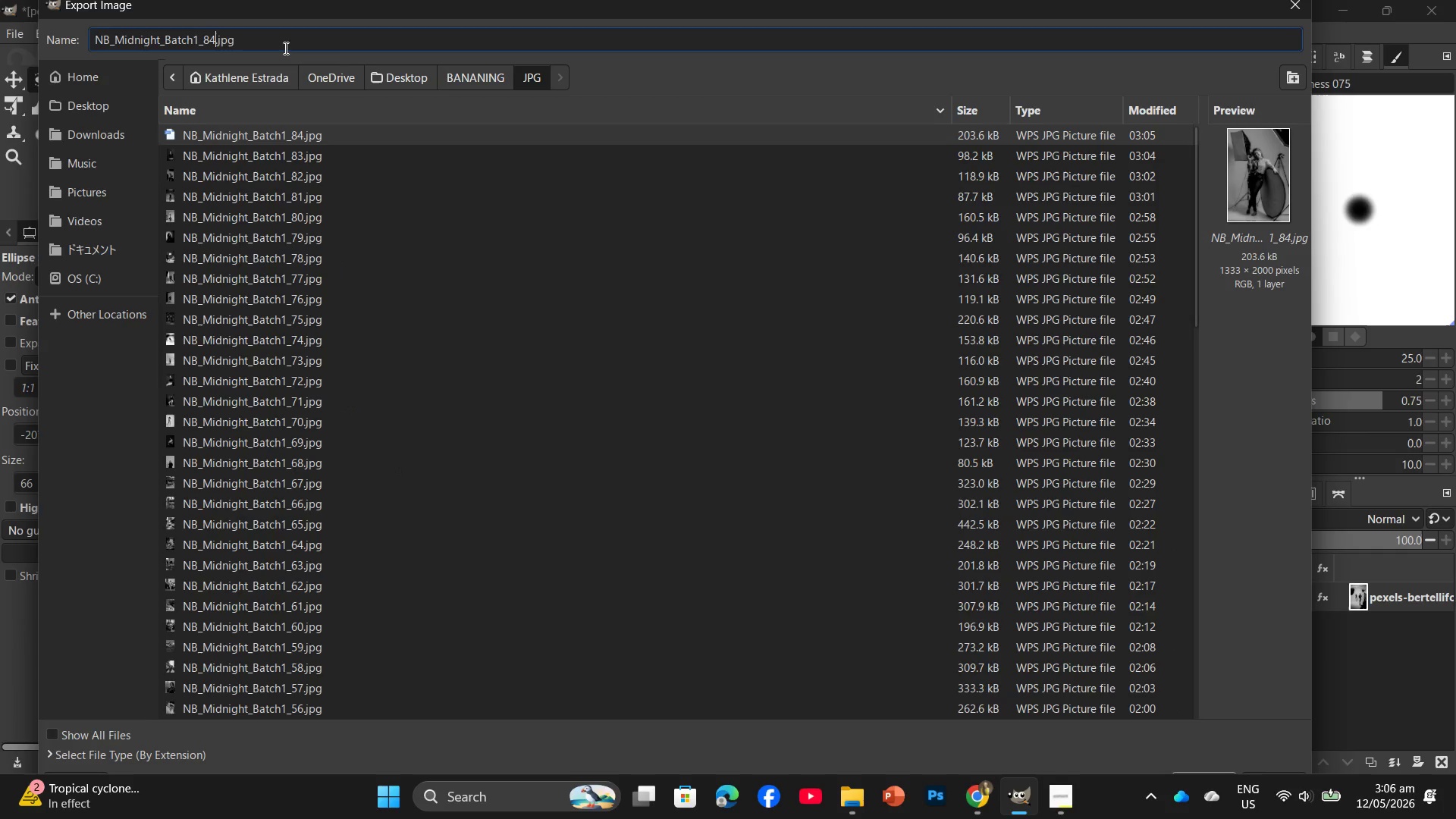 
key(Backspace)
 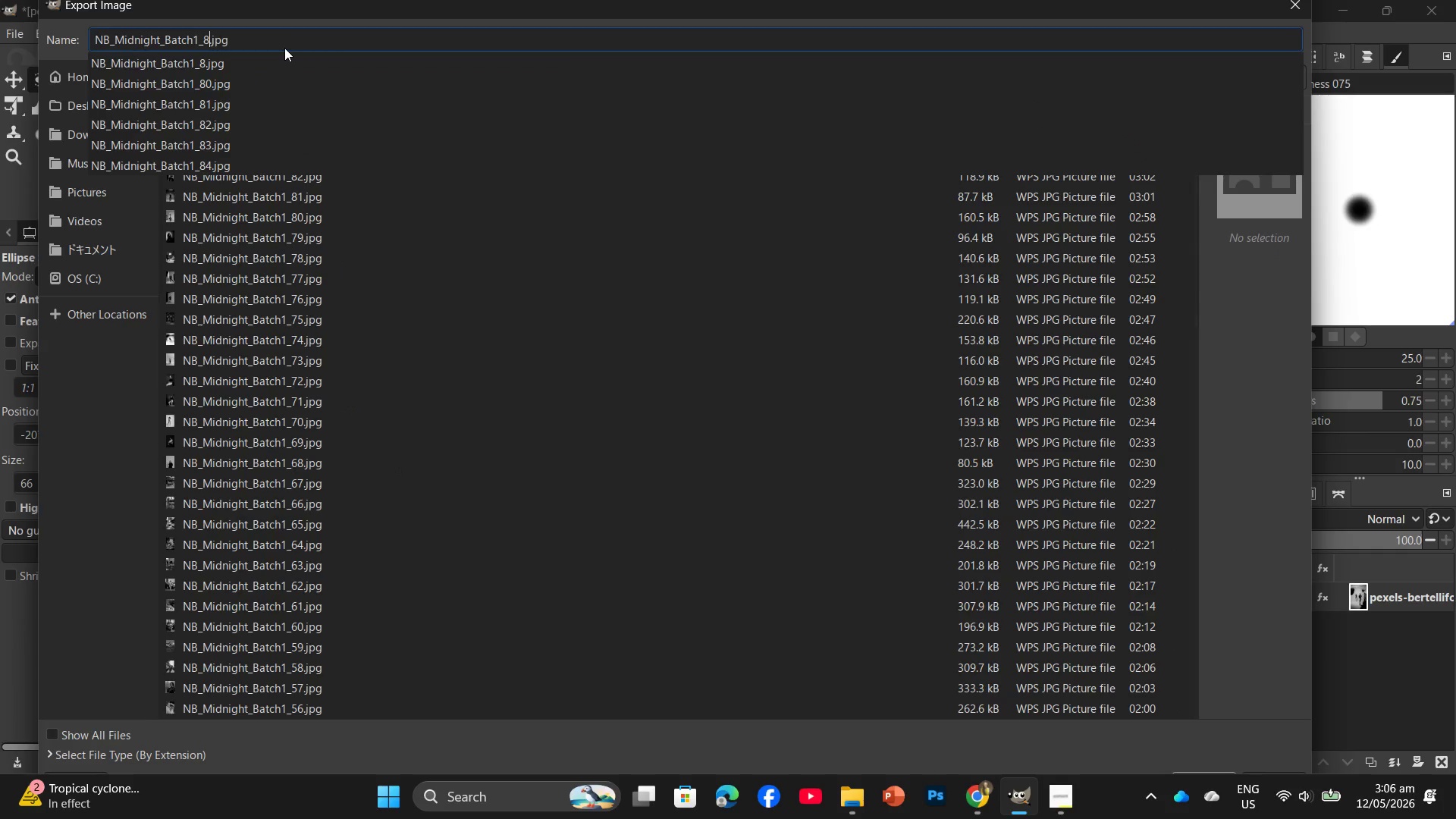 
key(Numpad5)
 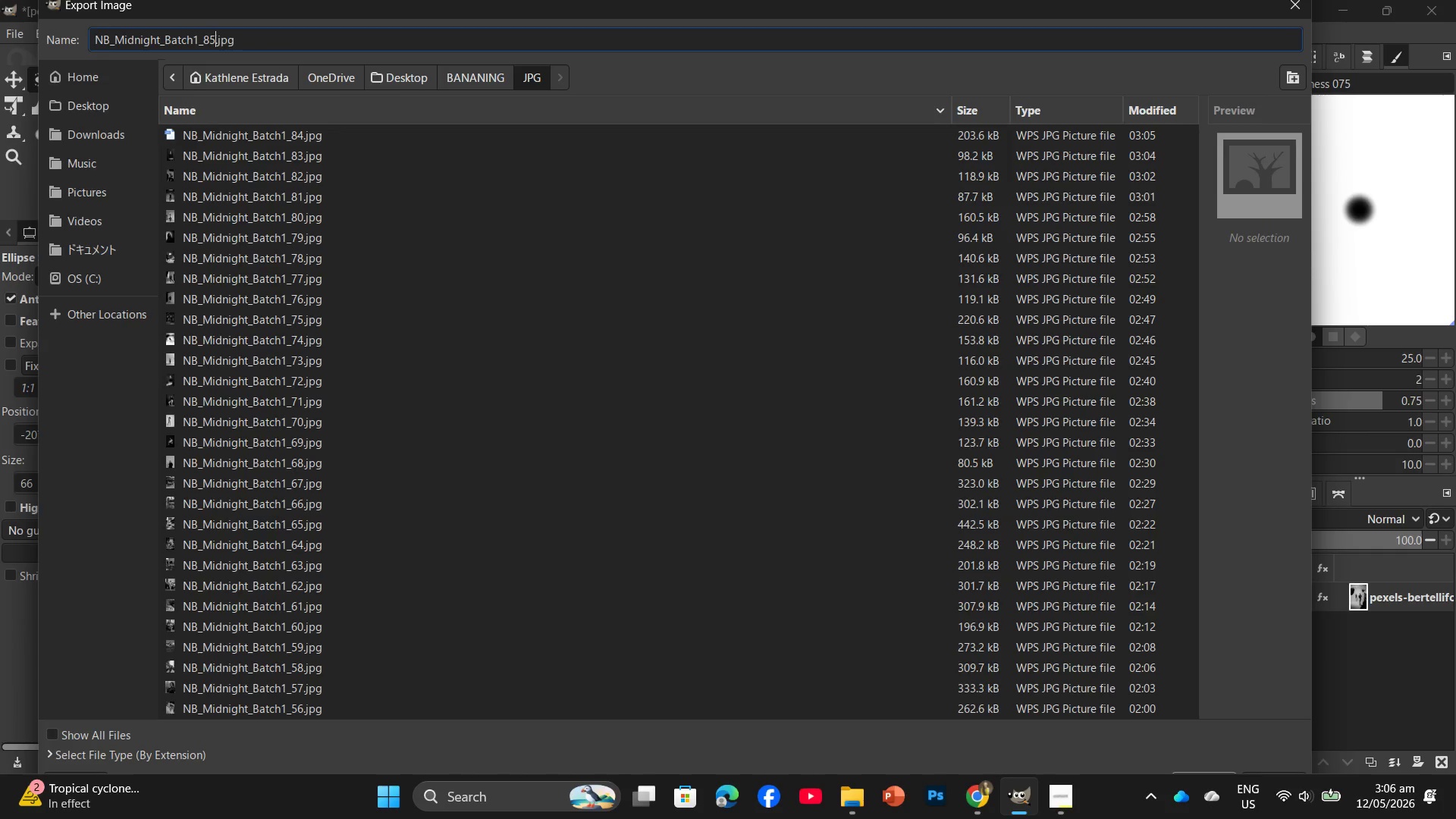 
key(Enter)
 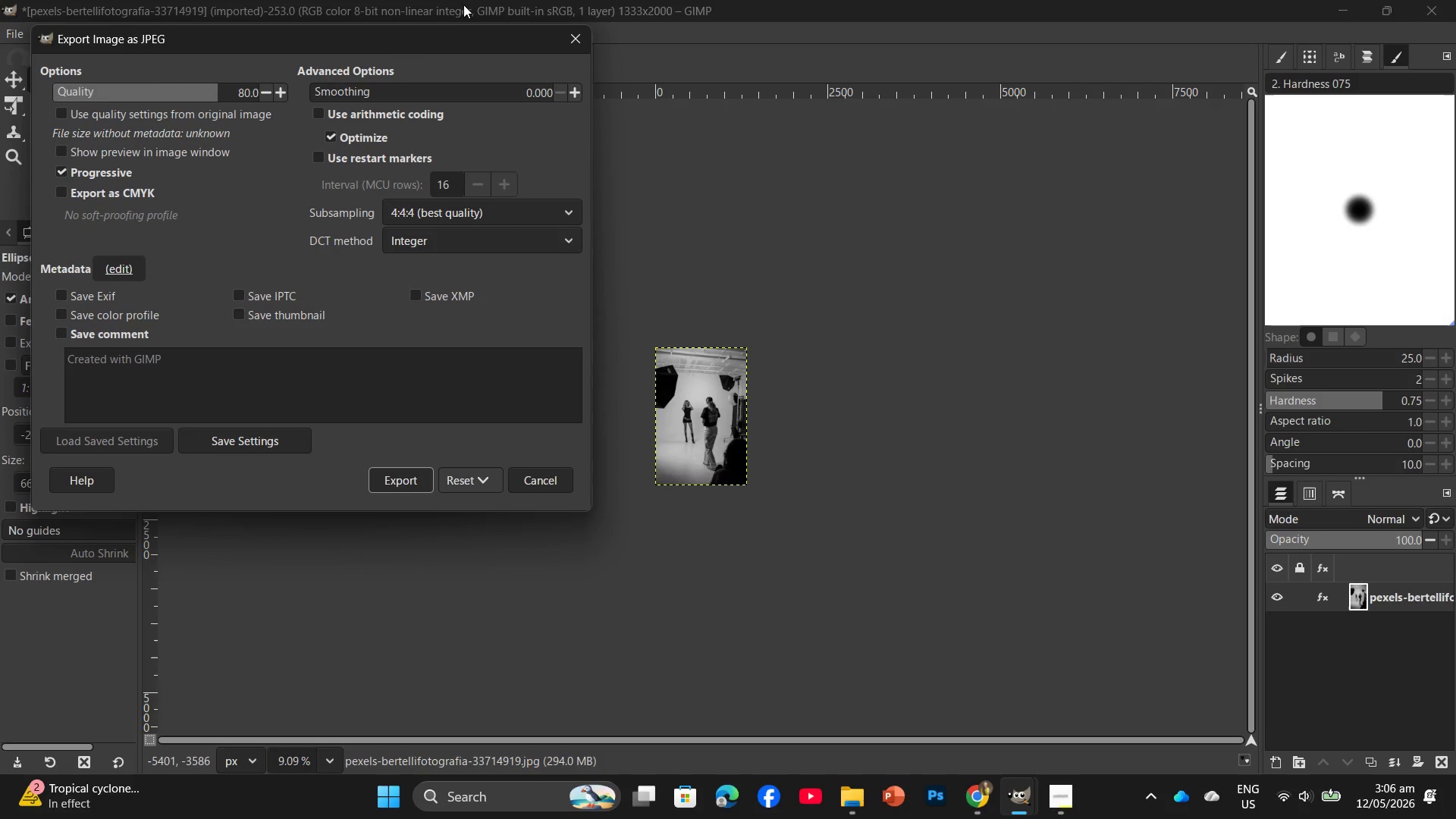 
left_click([419, 485])
 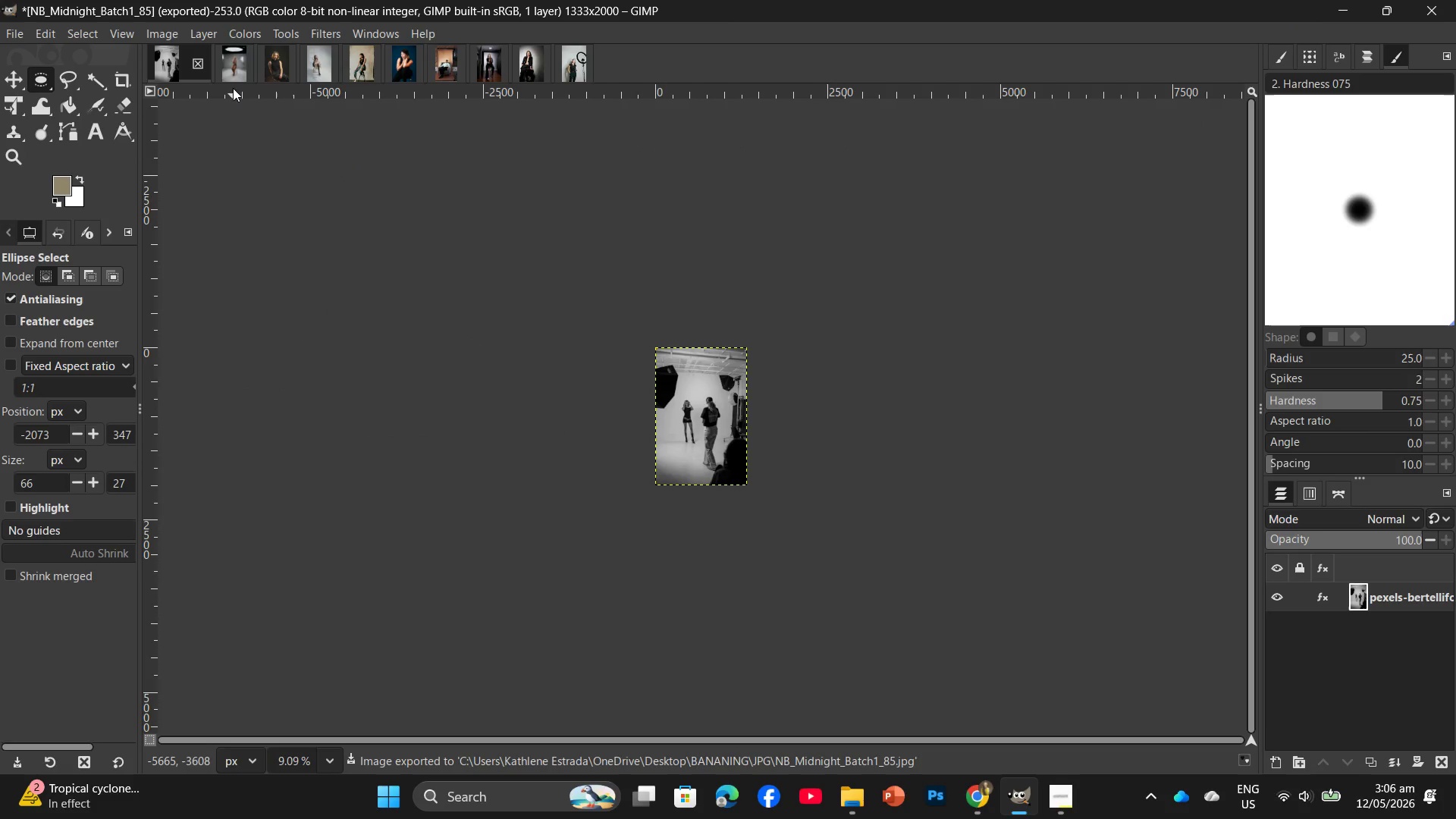 
left_click([202, 58])
 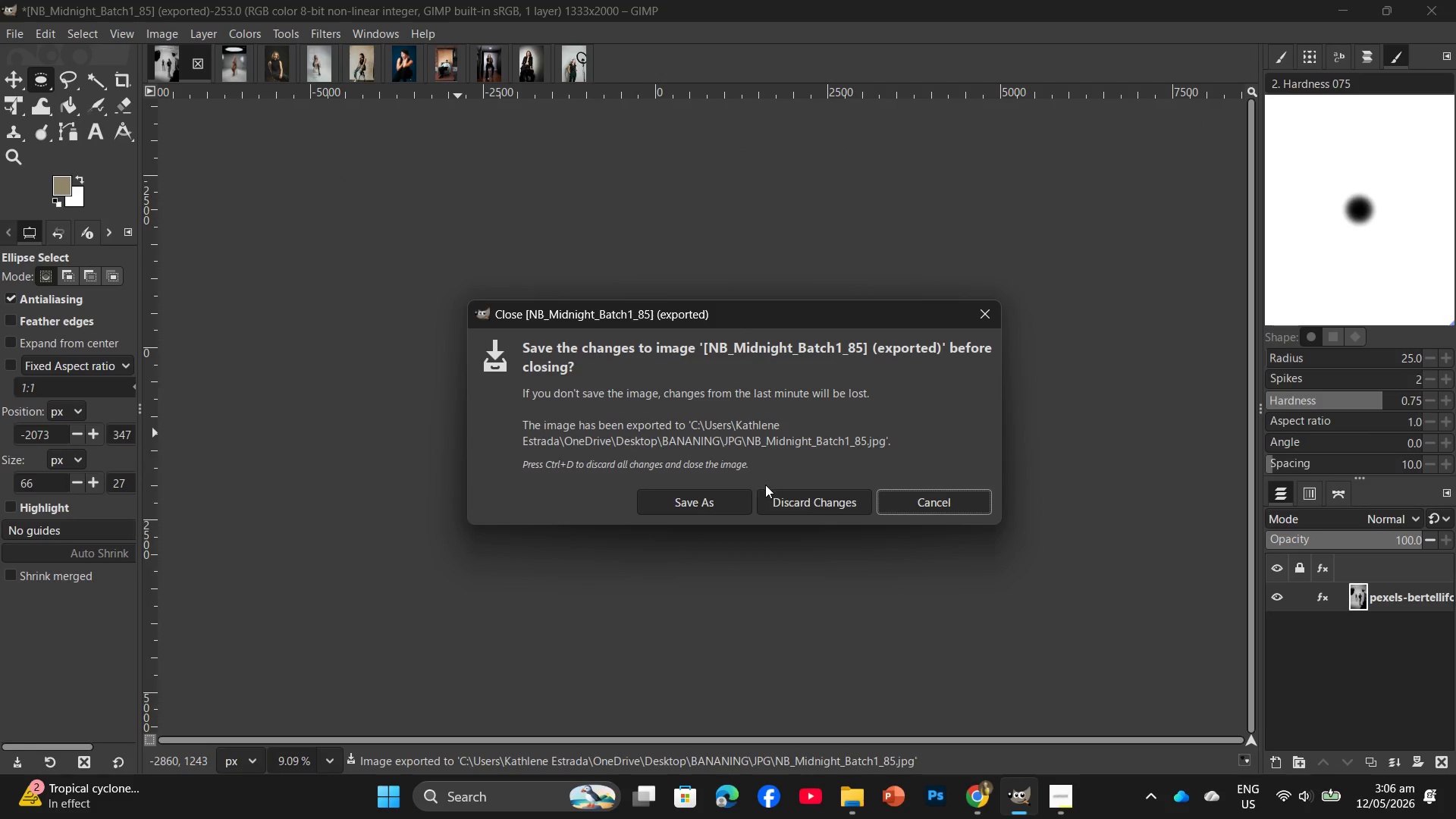 
left_click([789, 499])
 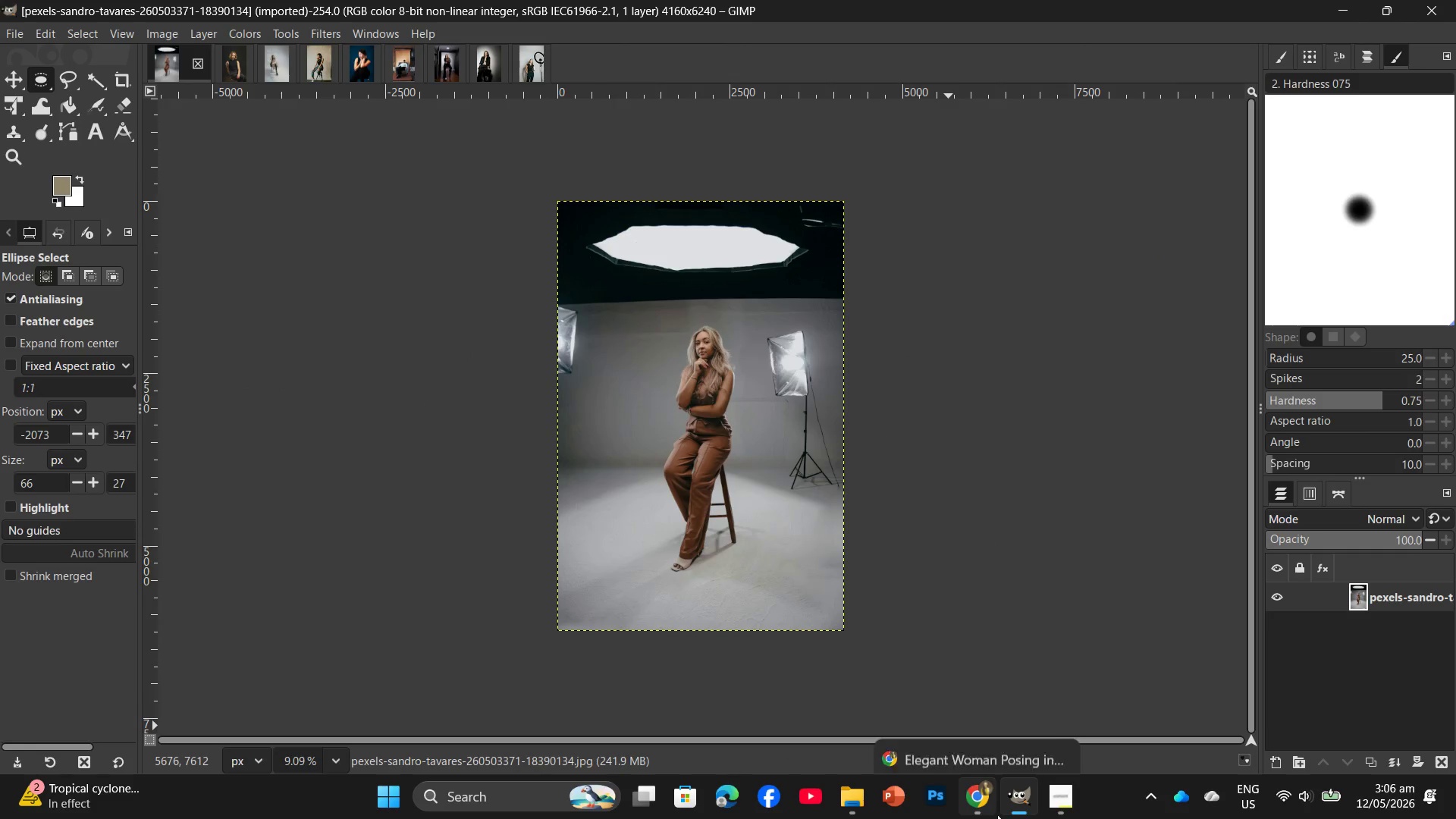 
left_click([979, 756])
 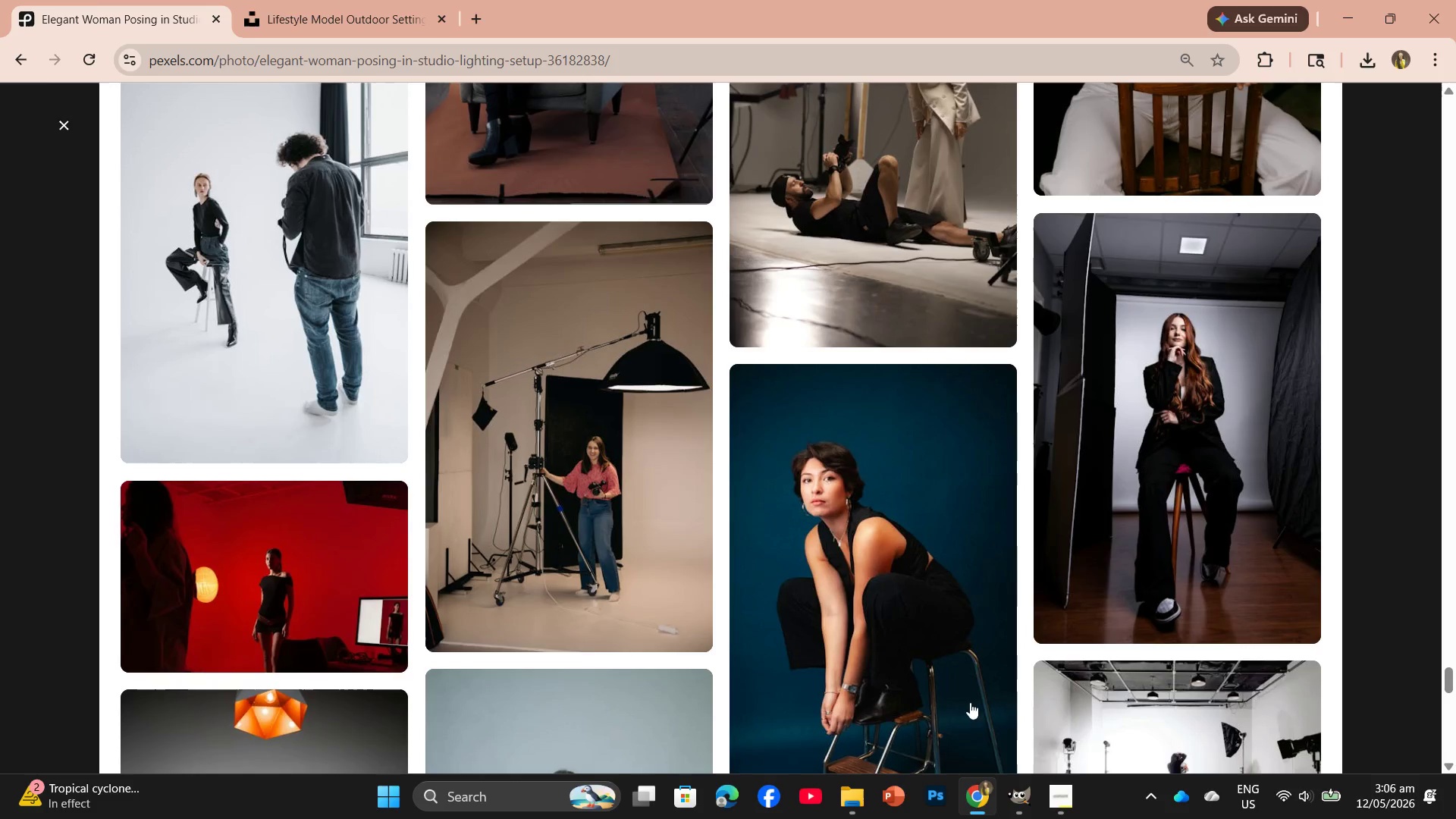 
scroll: coordinate [832, 485], scroll_direction: down, amount: 5.0
 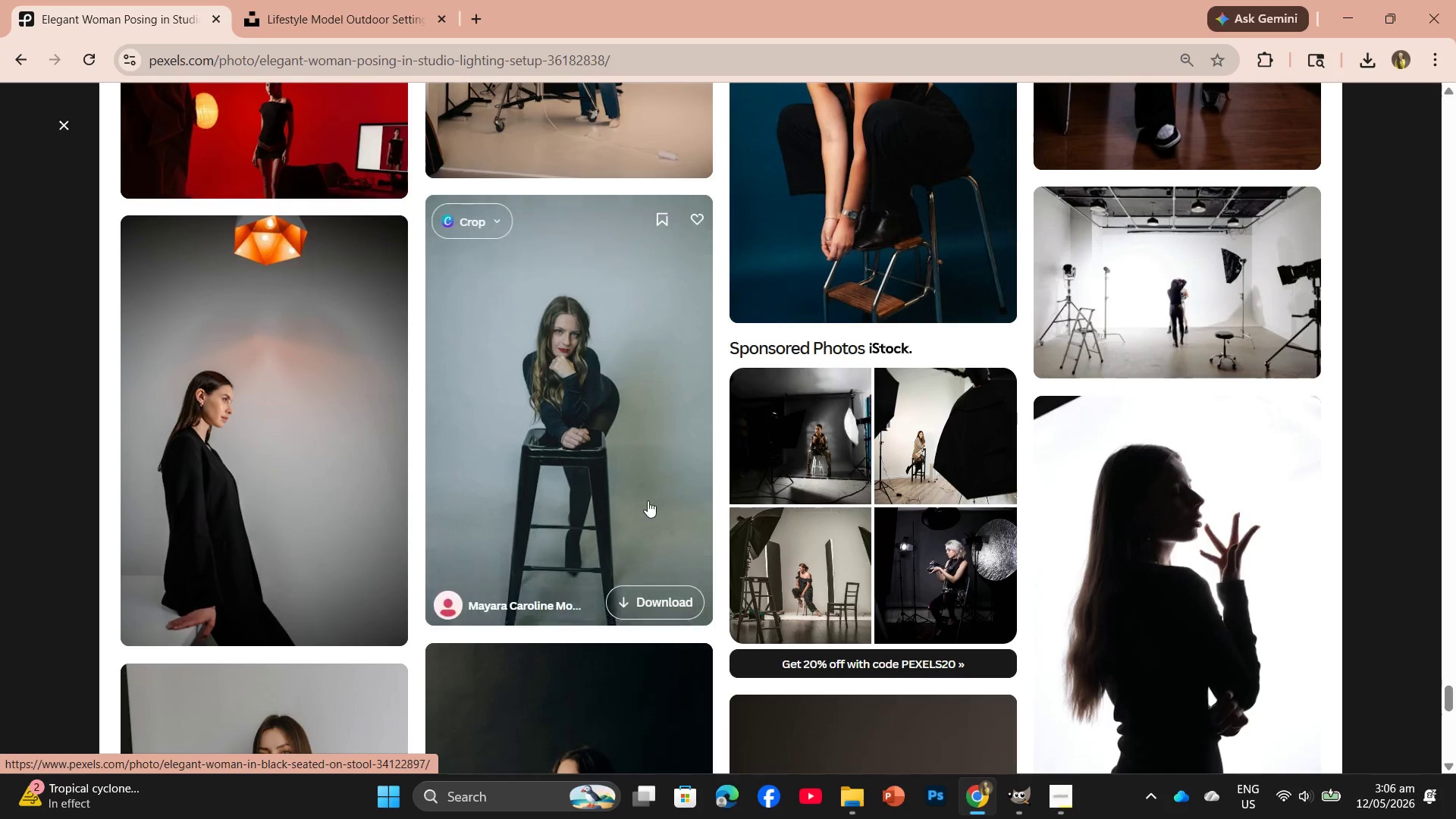 
left_click([641, 585])
 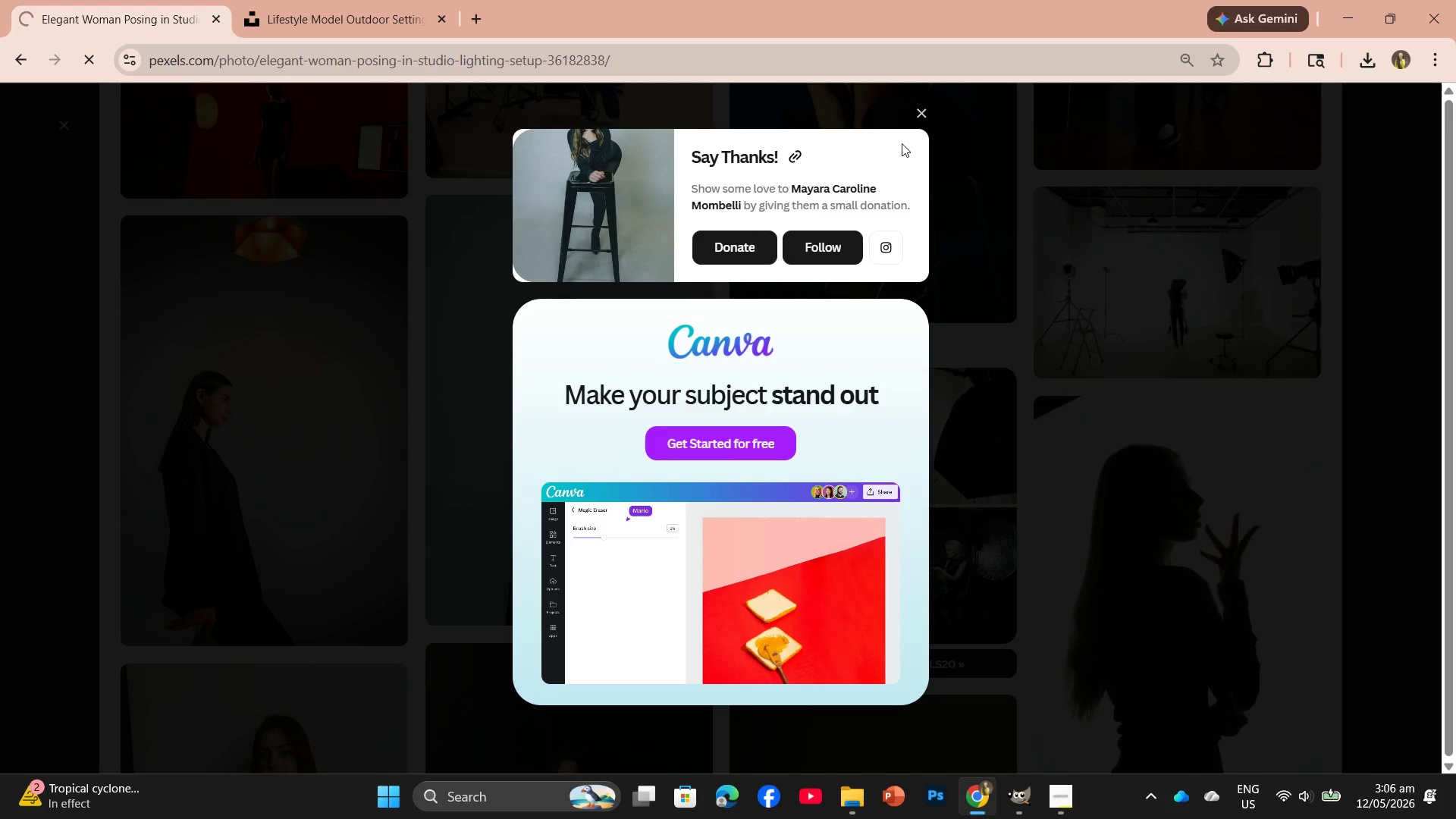 
left_click([924, 109])
 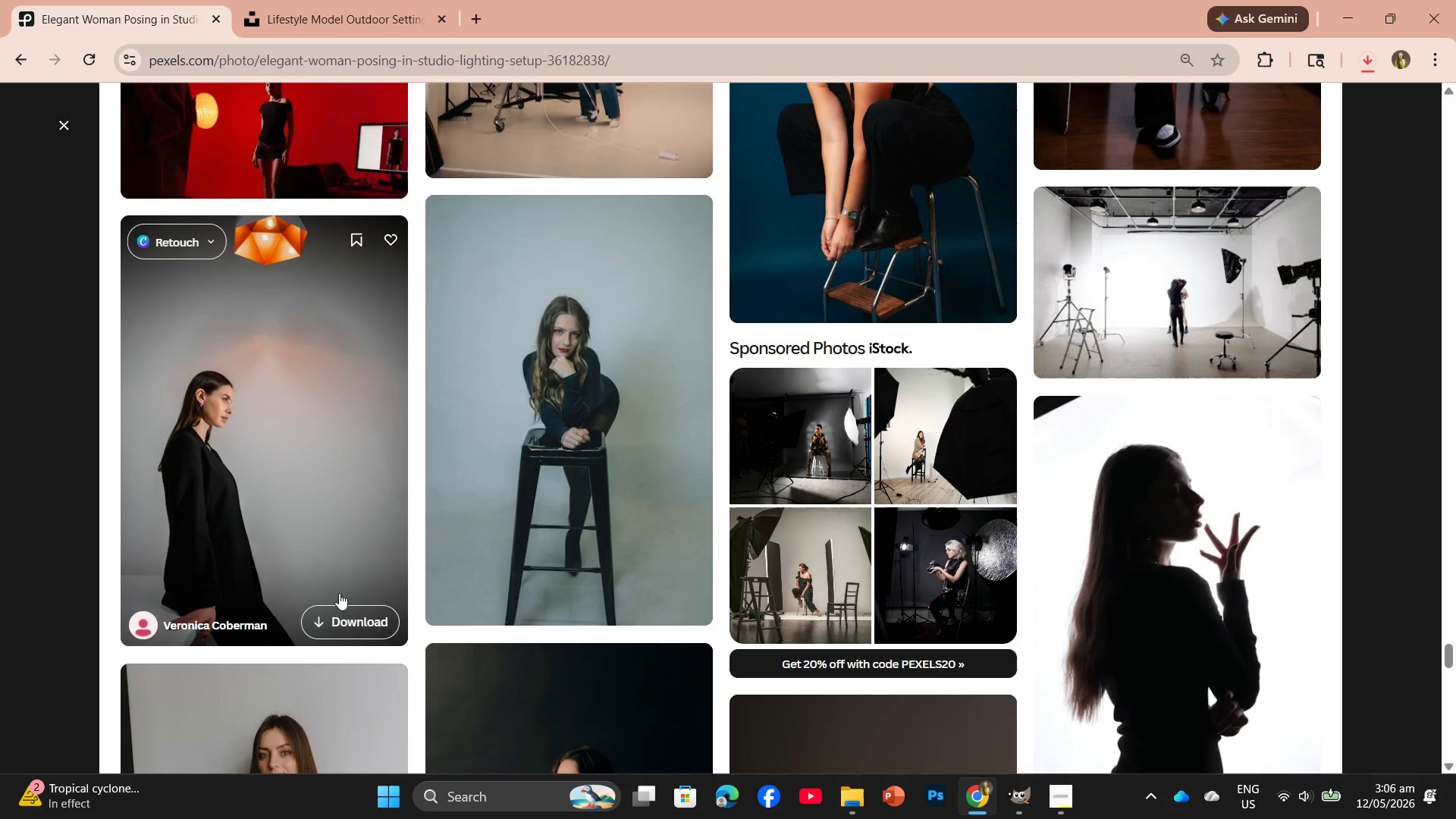 
left_click([351, 616])
 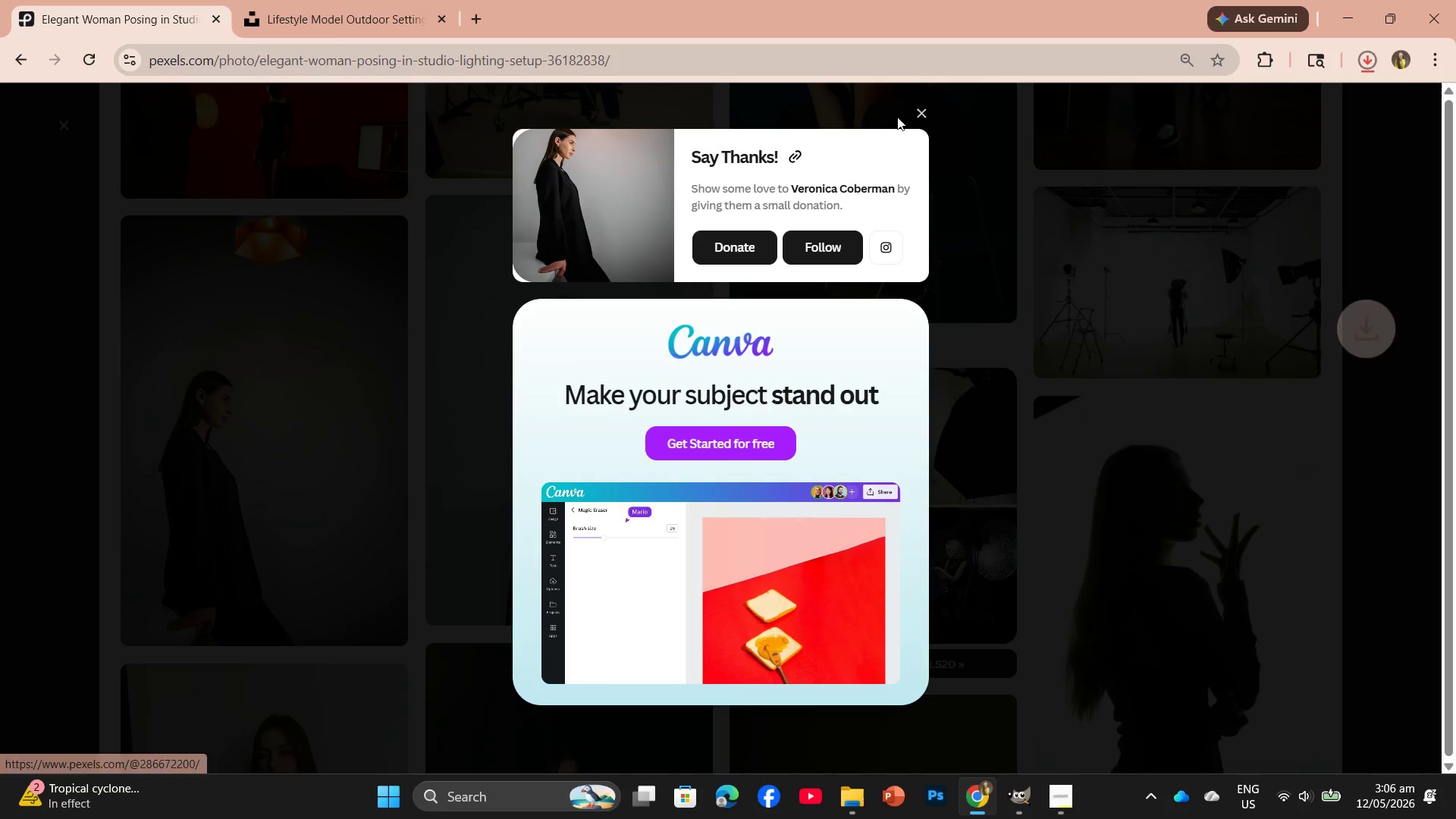 
left_click([910, 115])
 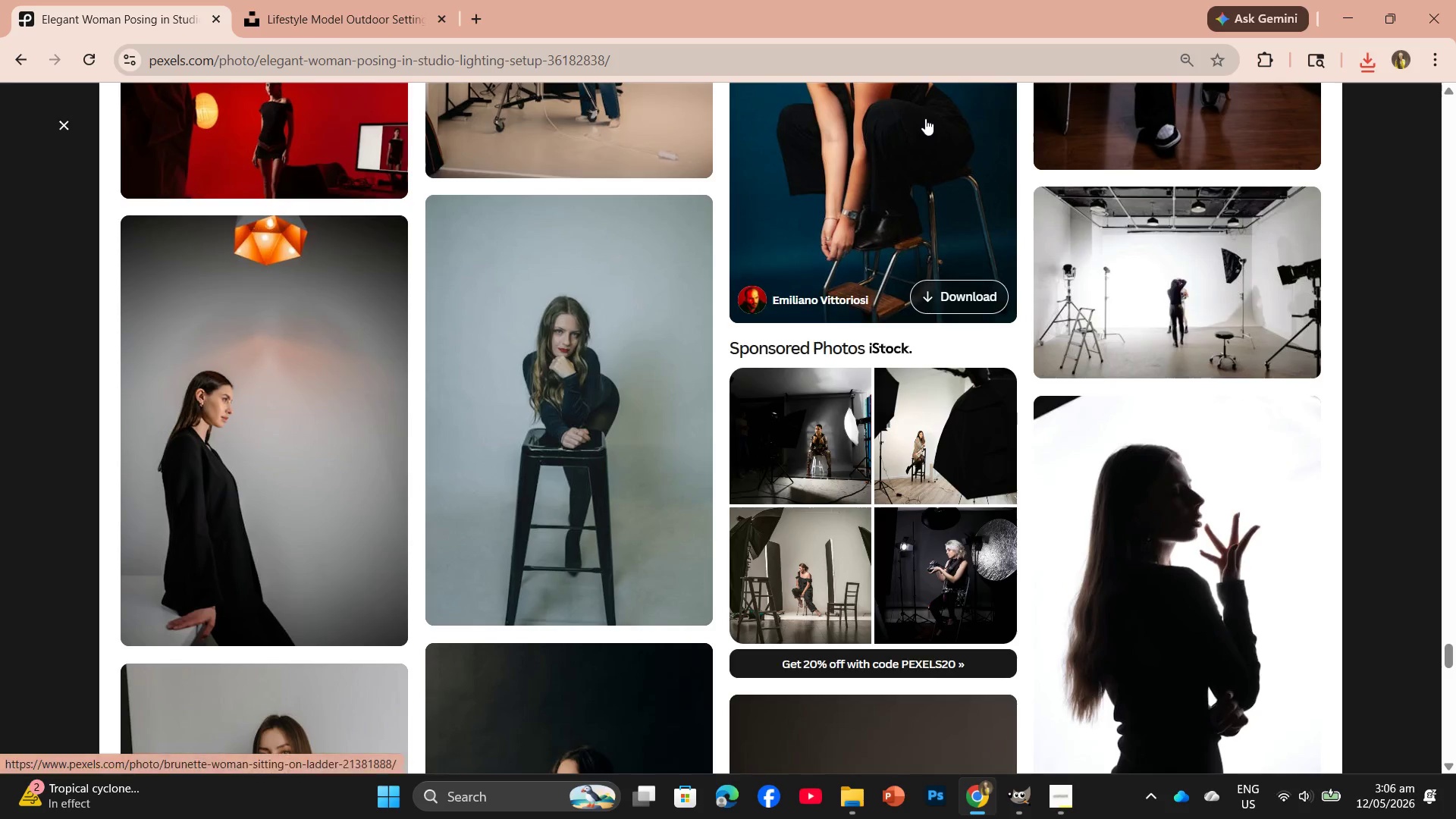 
scroll: coordinate [903, 607], scroll_direction: down, amount: 12.0
 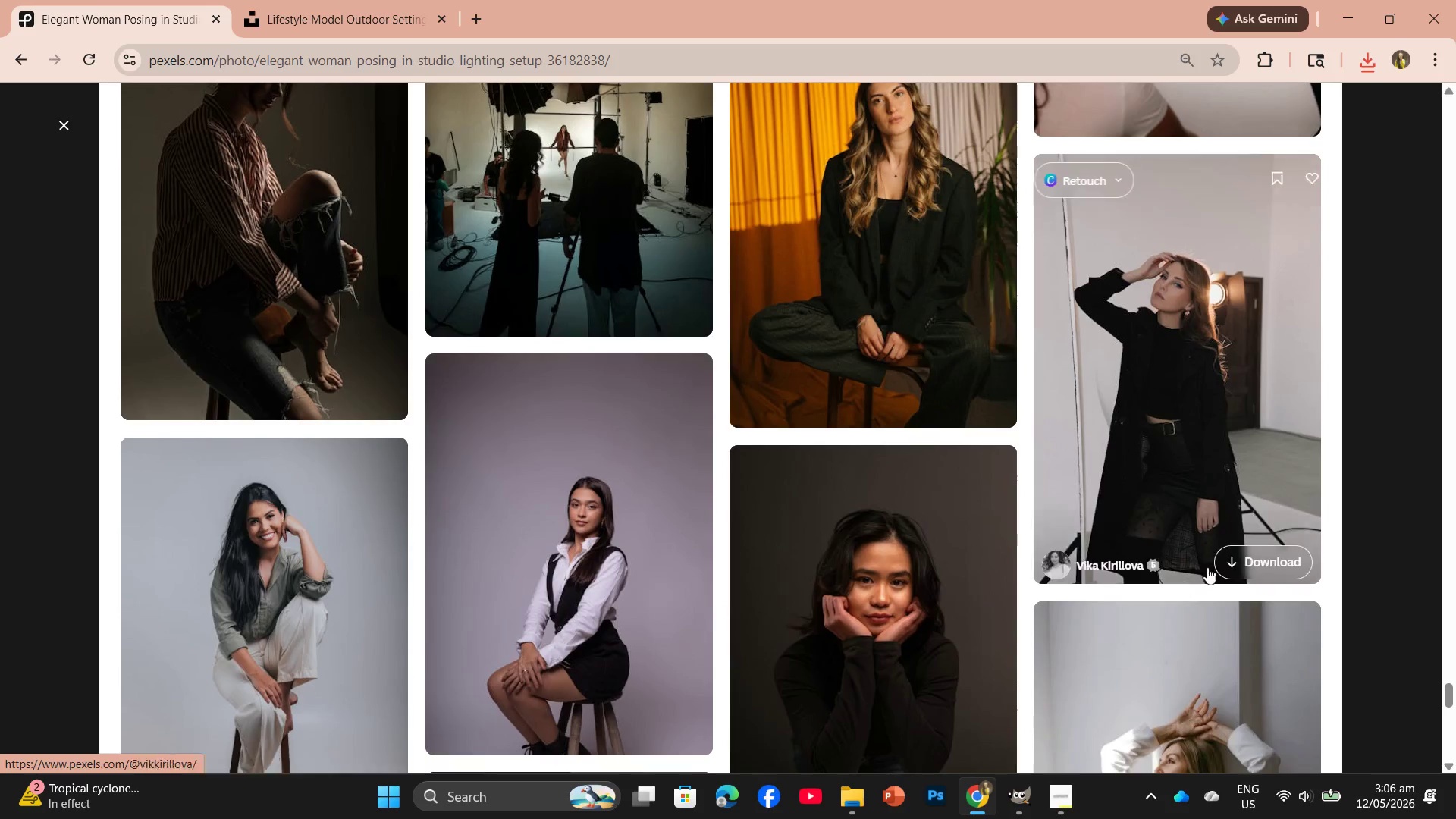 
left_click([1240, 552])
 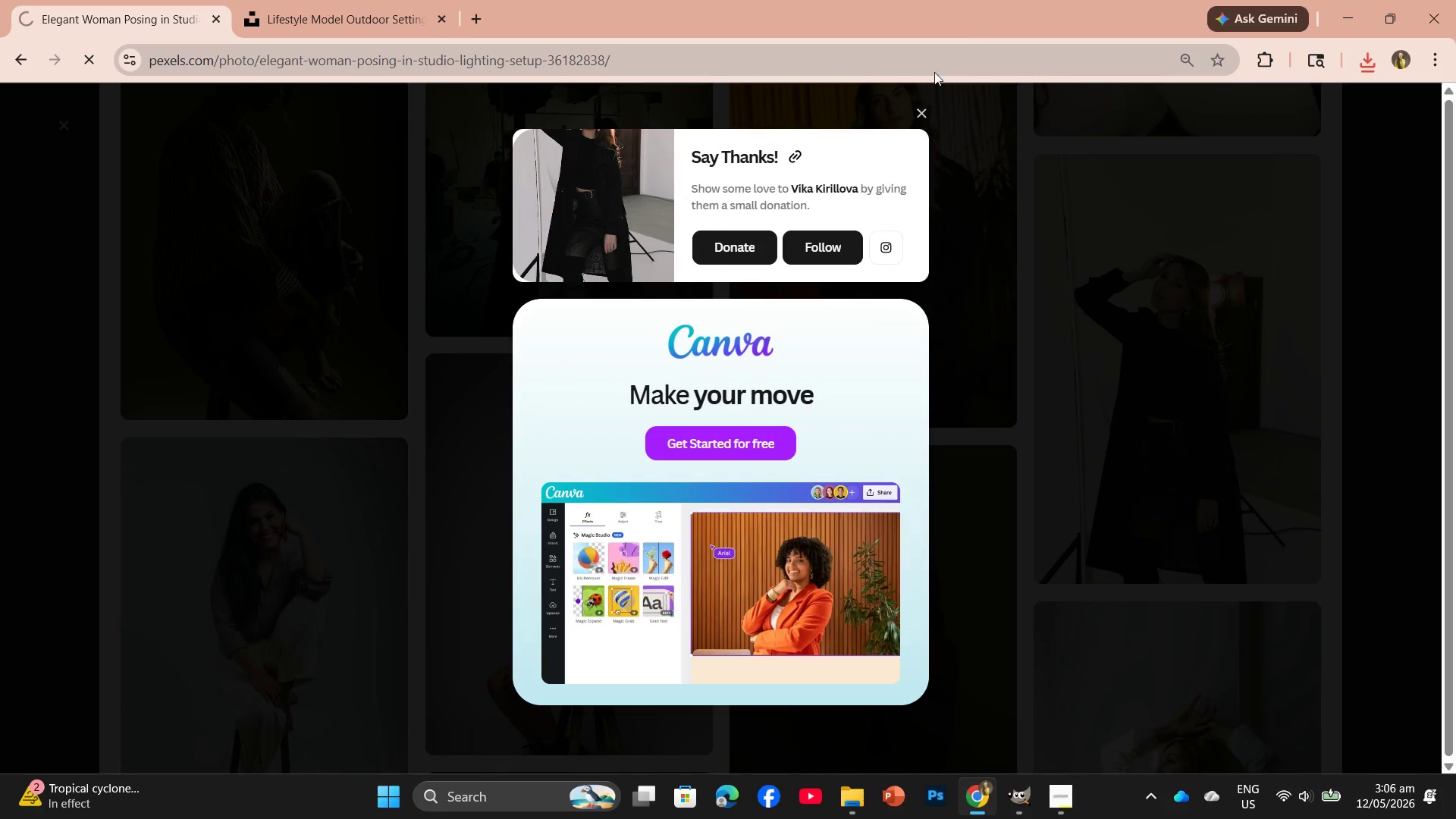 
left_click([924, 115])
 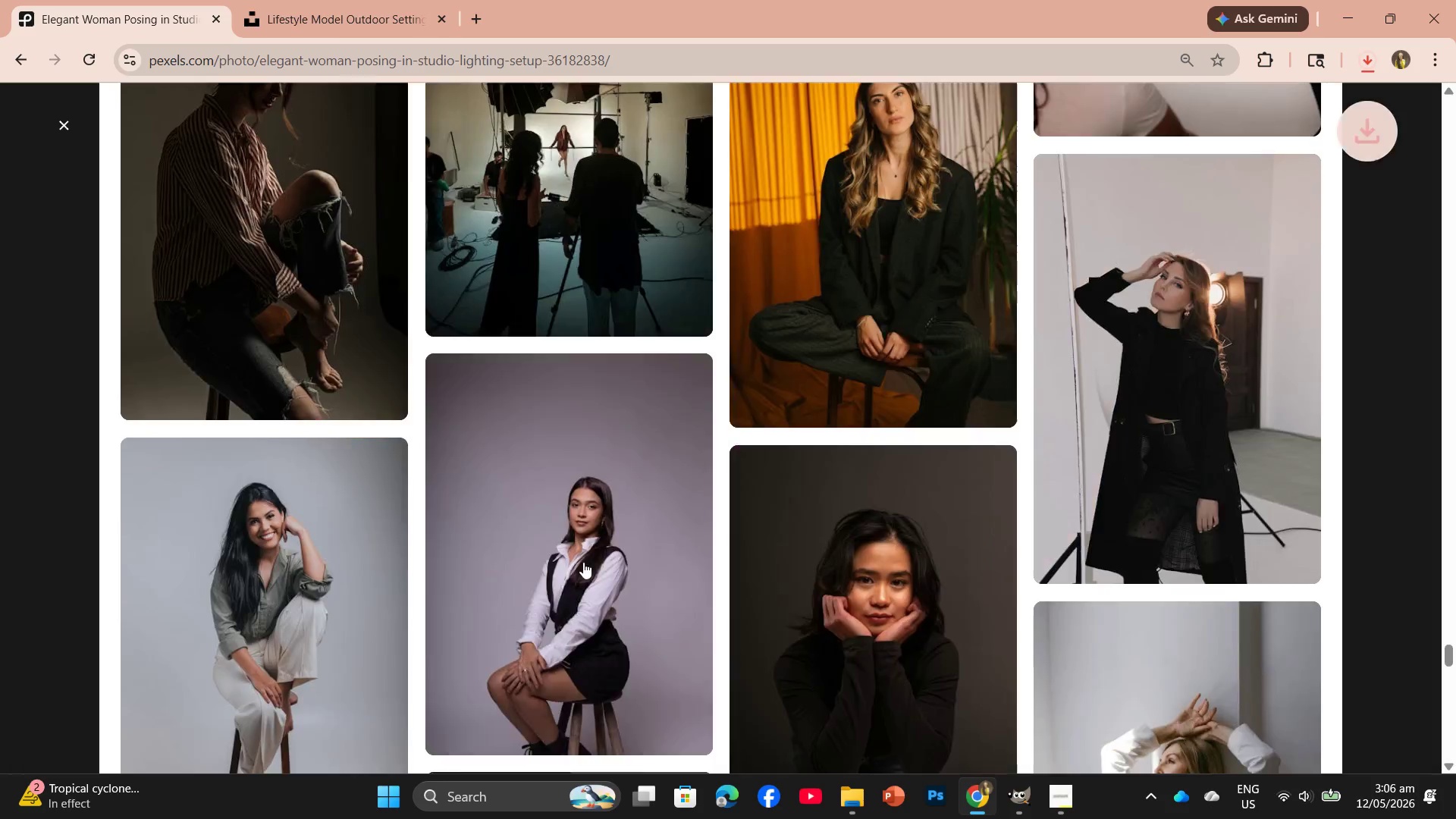 
scroll: coordinate [508, 609], scroll_direction: down, amount: 2.0
 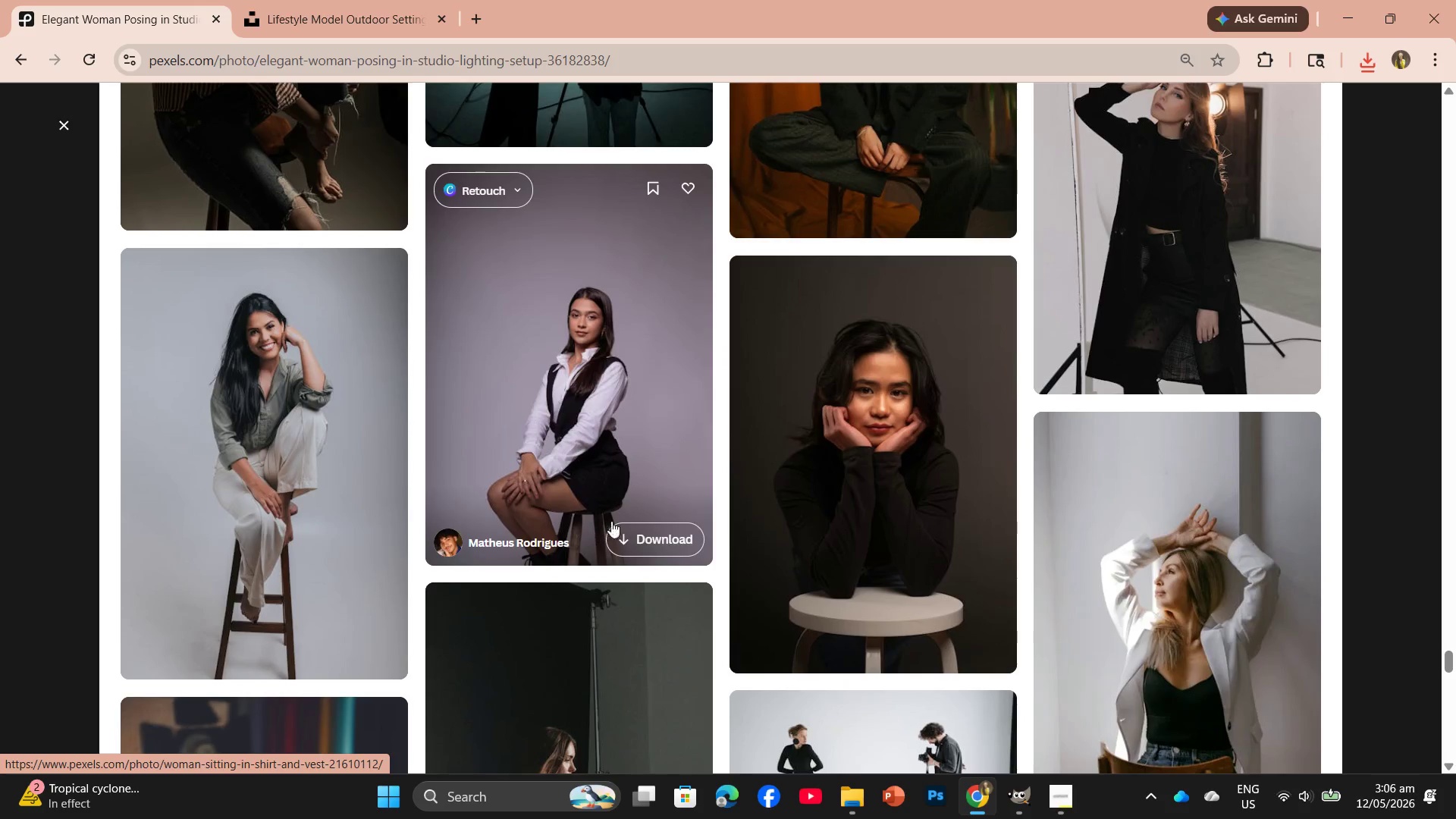 
left_click([639, 526])
 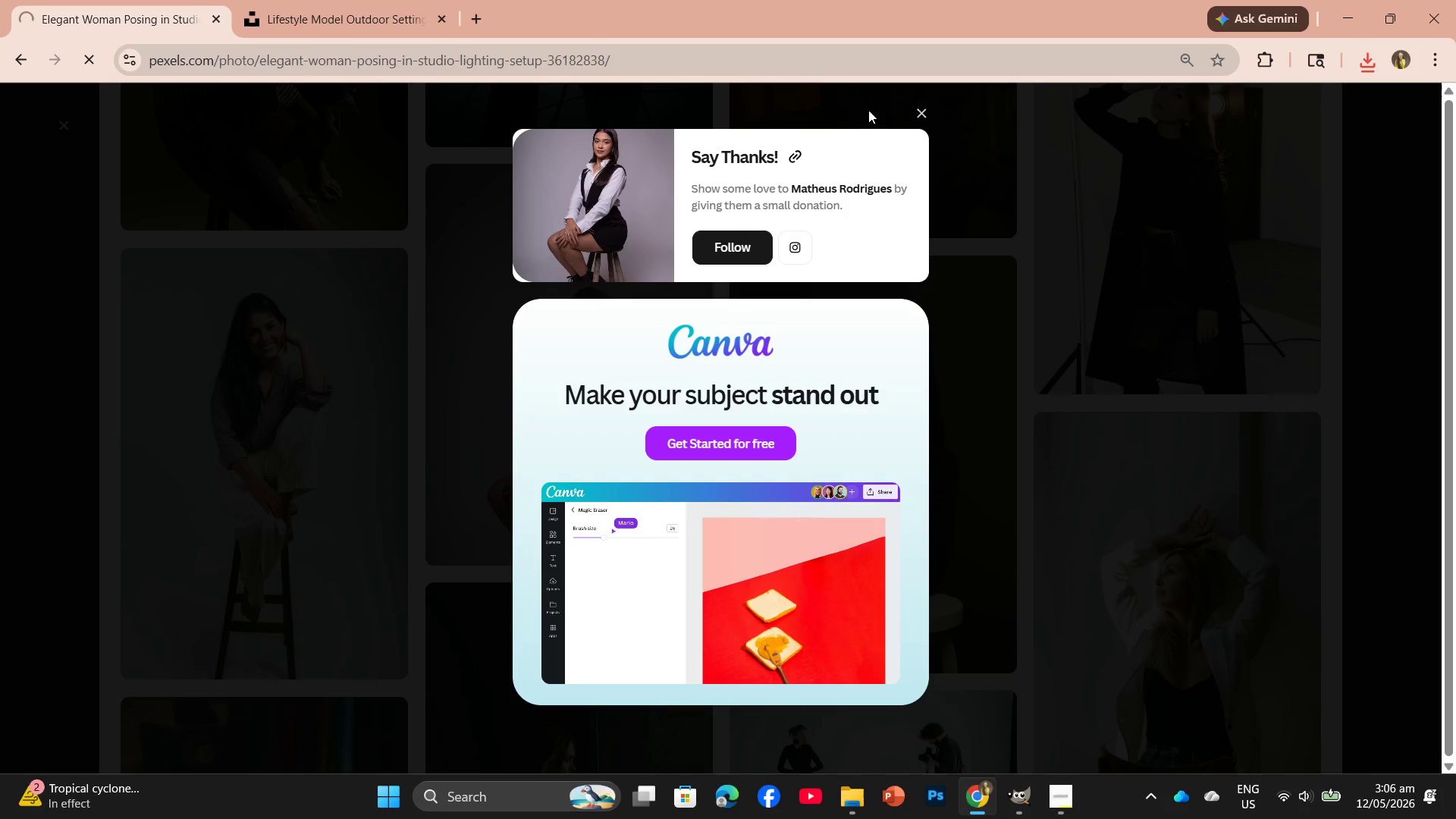 
left_click([927, 108])
 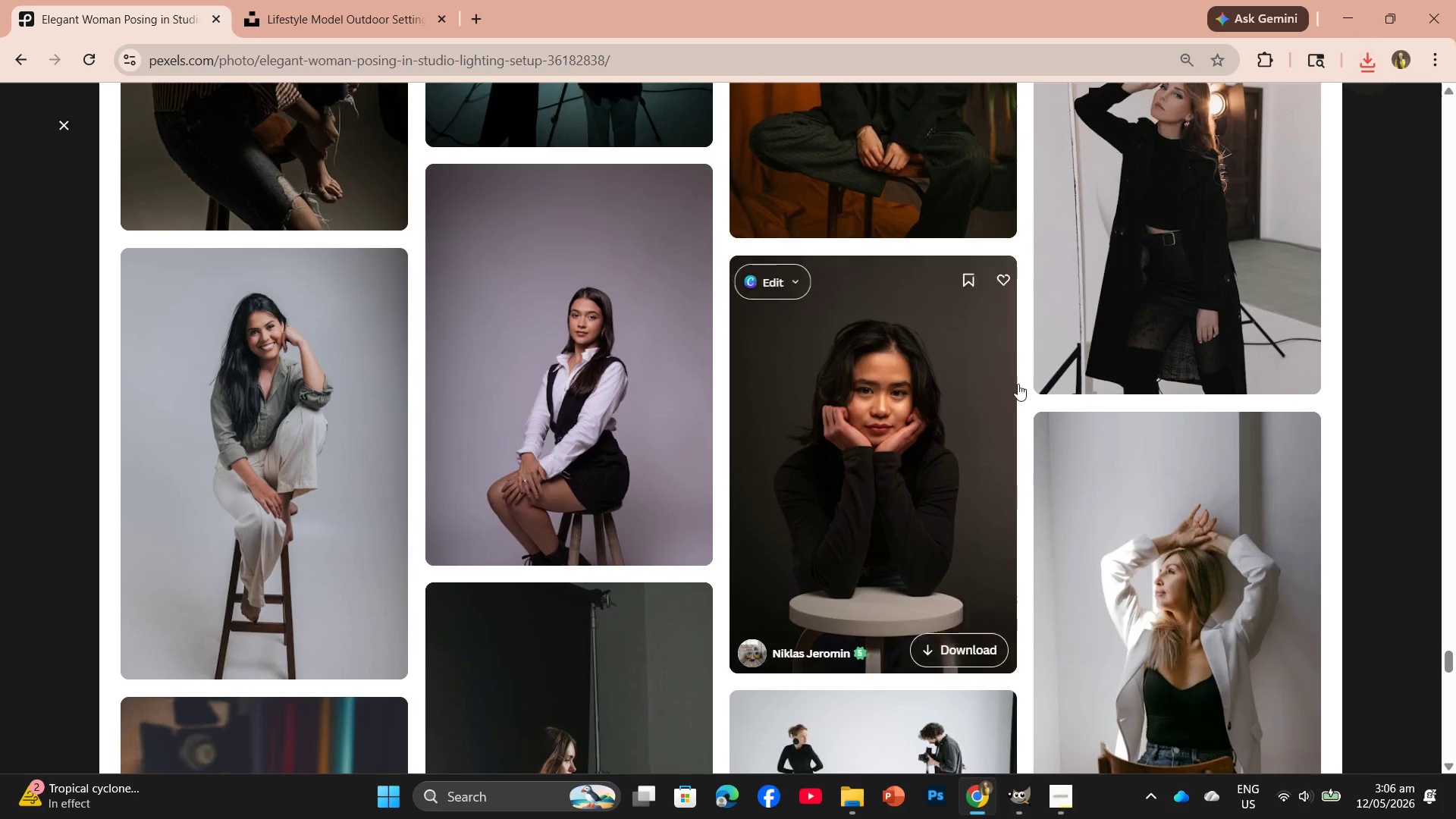 
scroll: coordinate [1120, 538], scroll_direction: down, amount: 3.0
 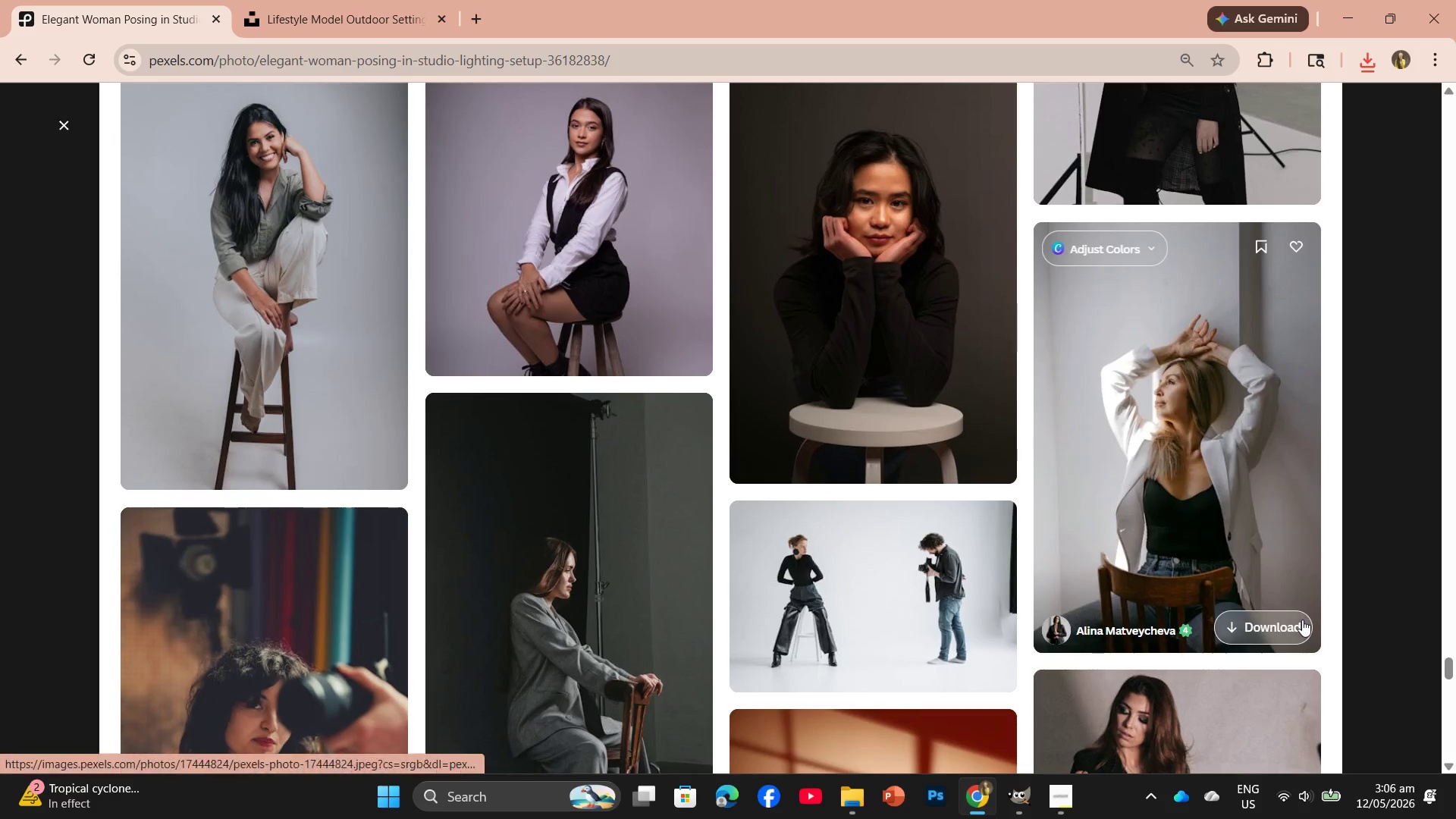 
left_click([1302, 620])
 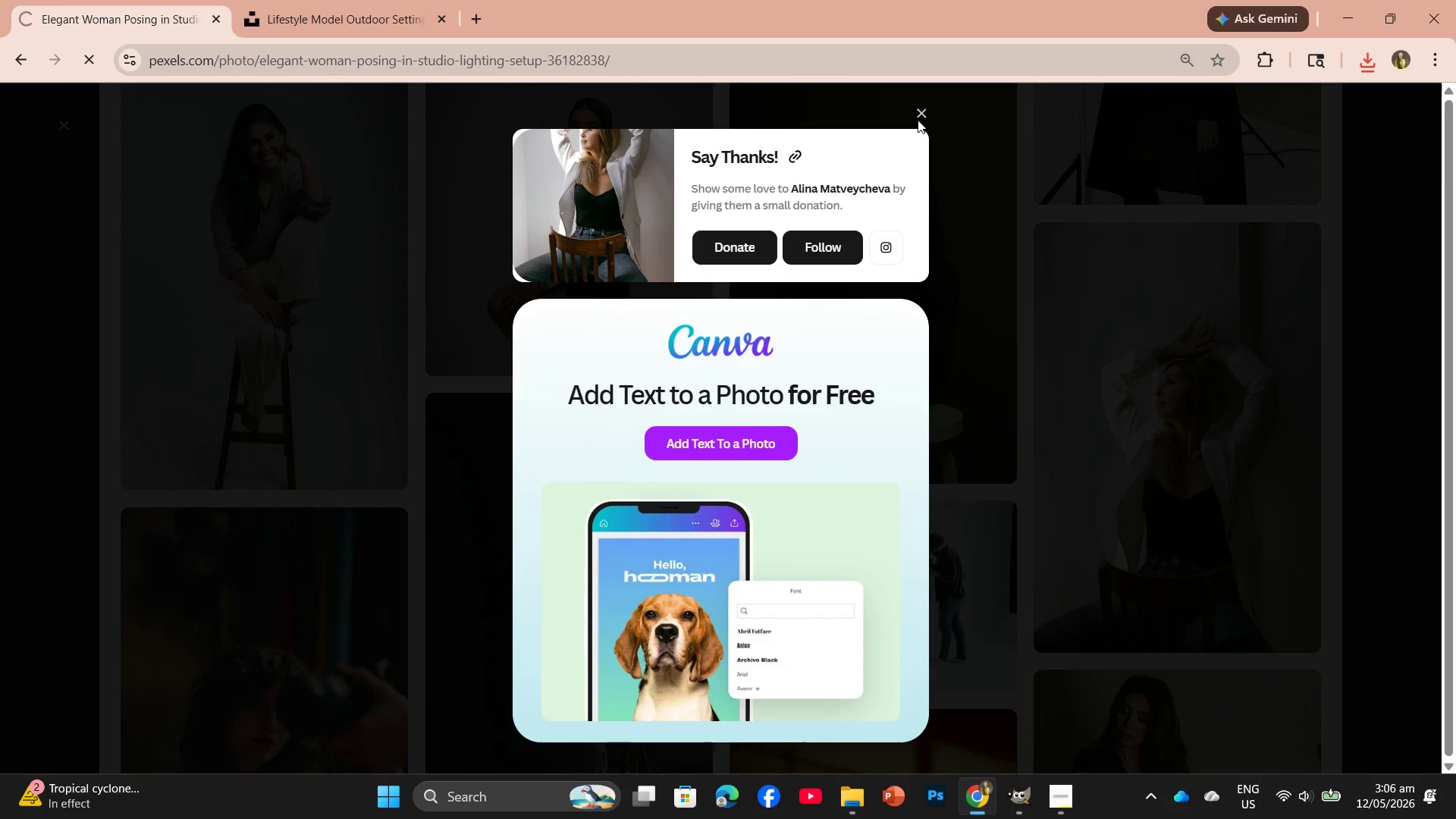 
left_click([917, 117])
 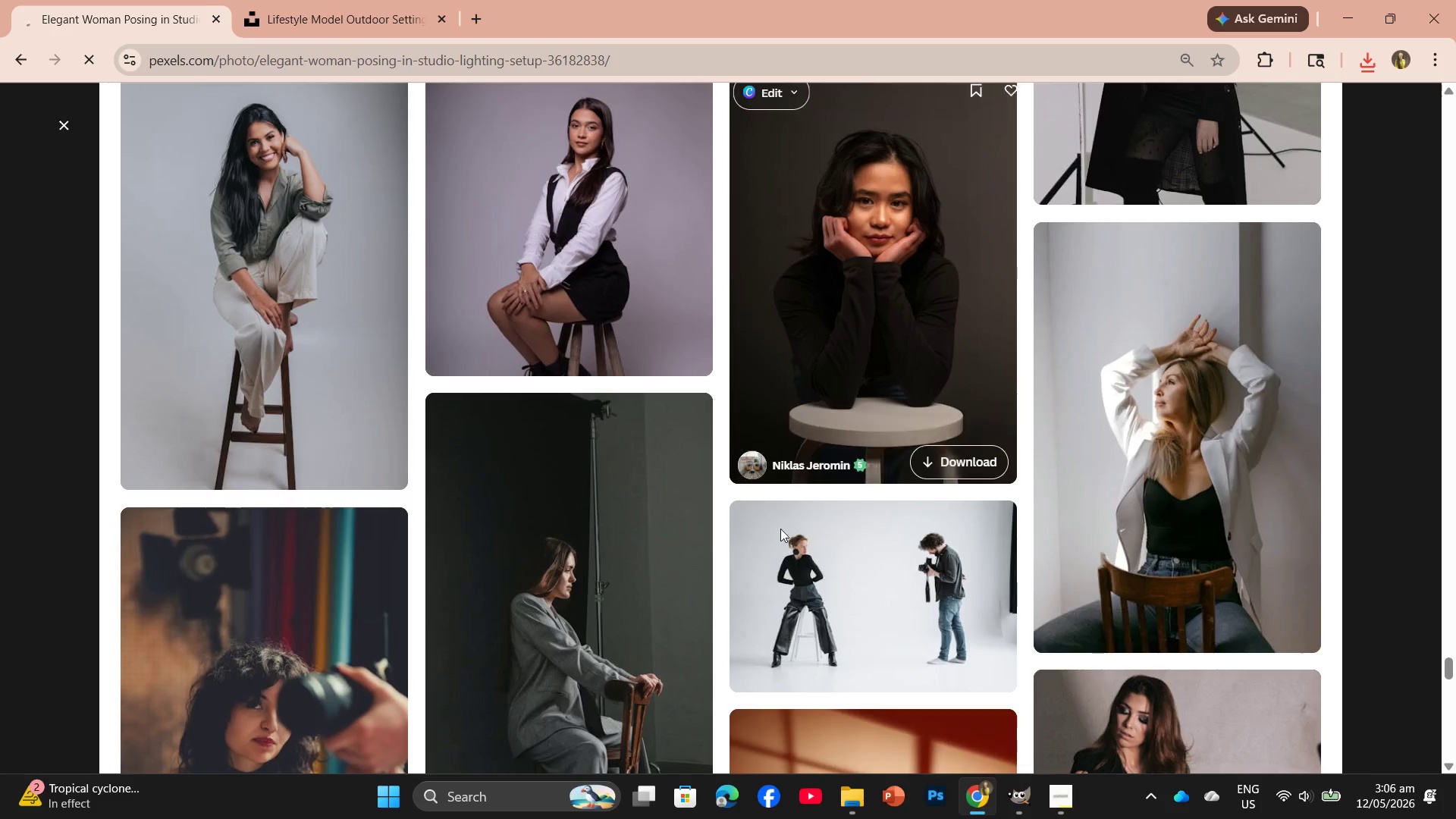 
scroll: coordinate [824, 681], scroll_direction: down, amount: 16.0
 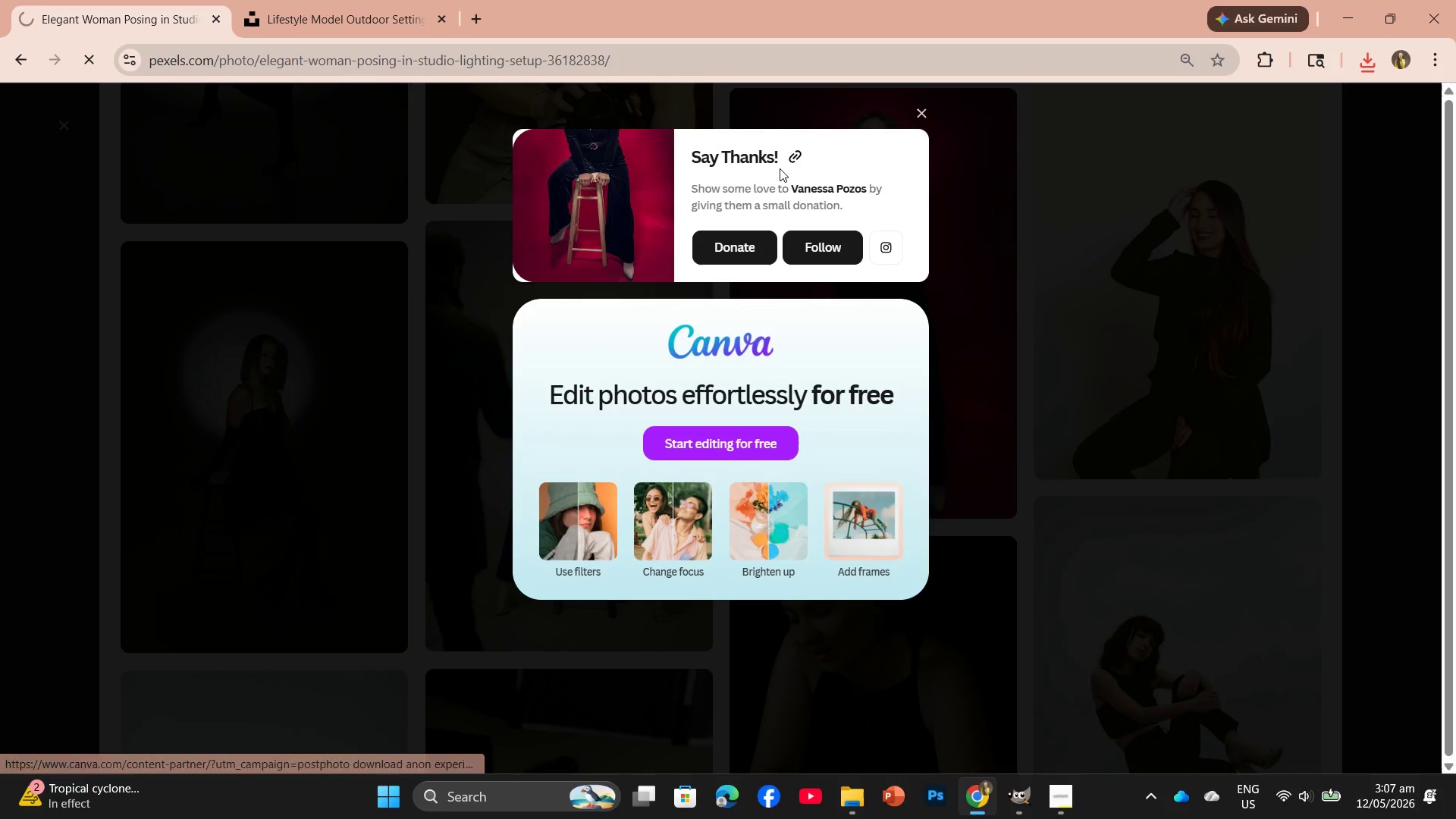 
left_click([924, 112])
 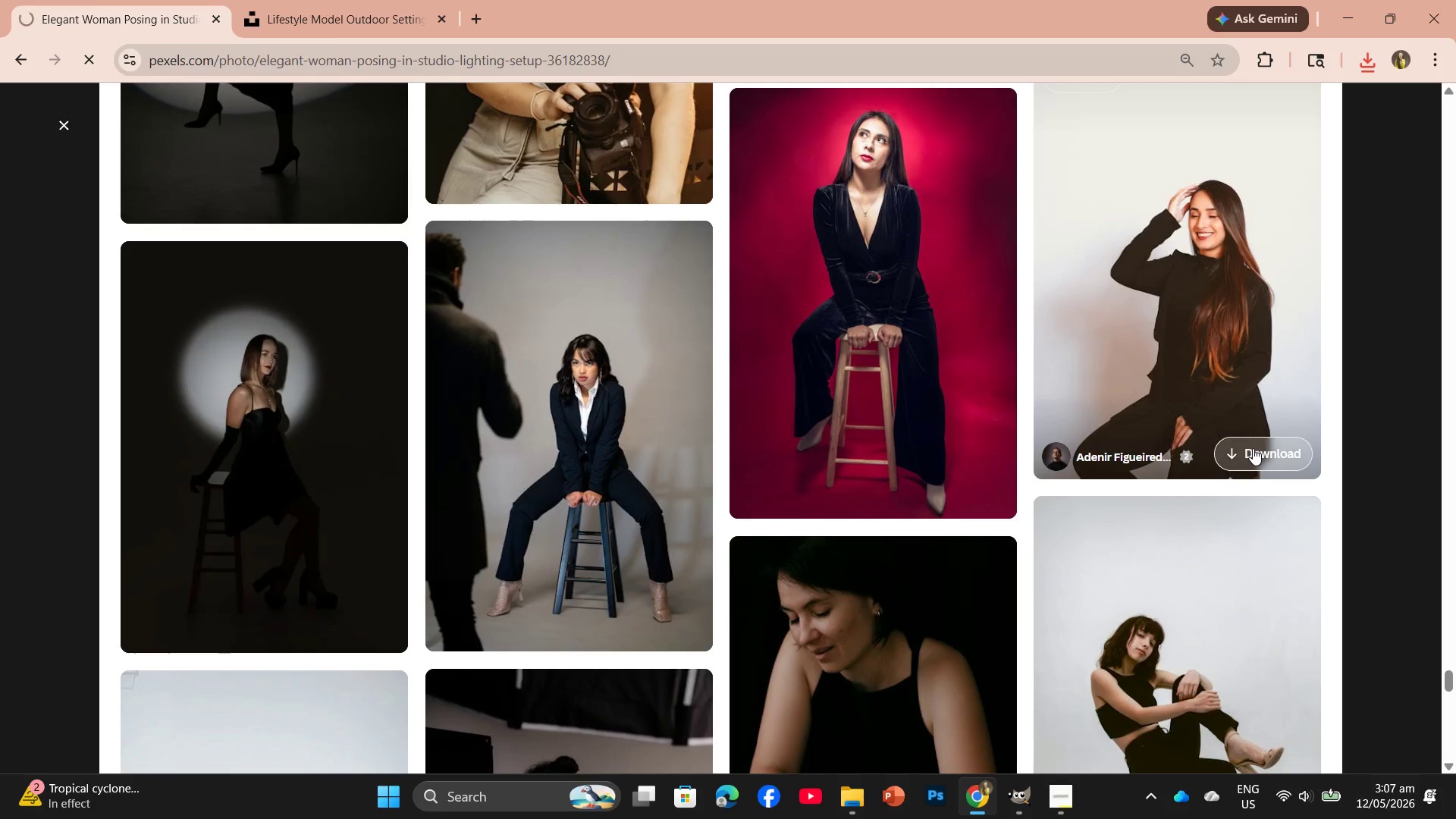 
scroll: coordinate [1134, 539], scroll_direction: down, amount: 4.0
 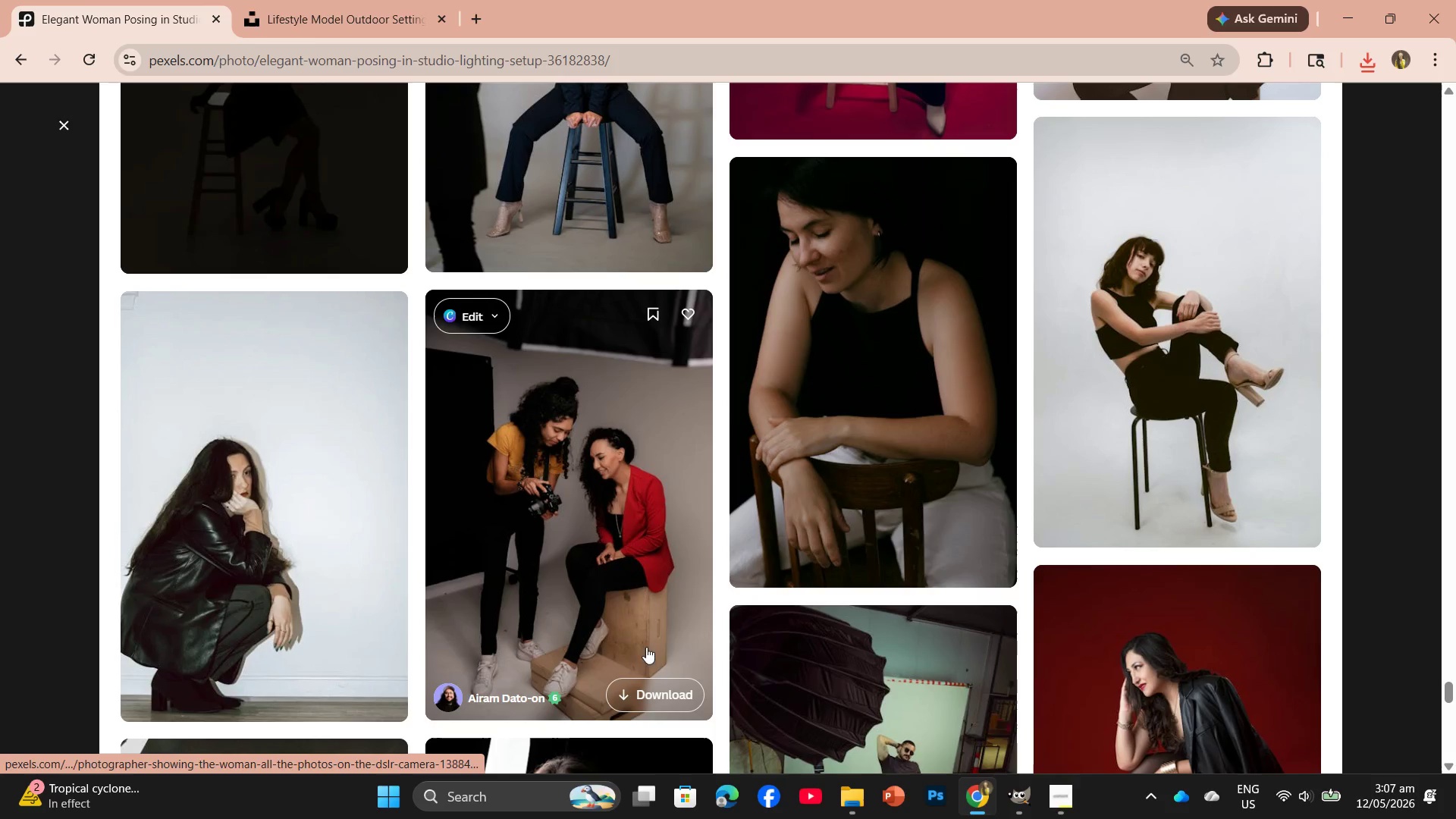 
scroll: coordinate [657, 591], scroll_direction: up, amount: 2.0
 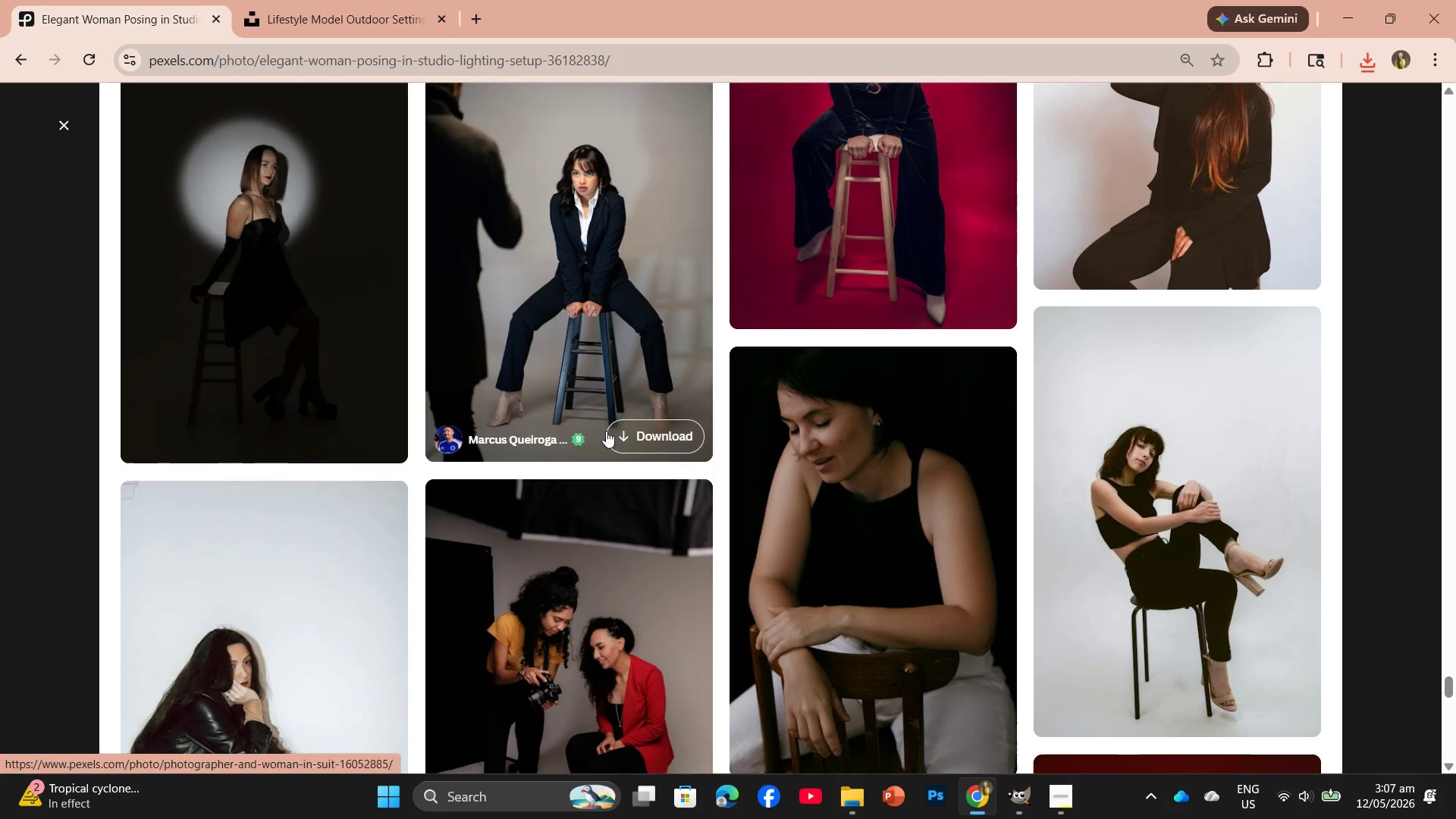 
left_click([632, 421])